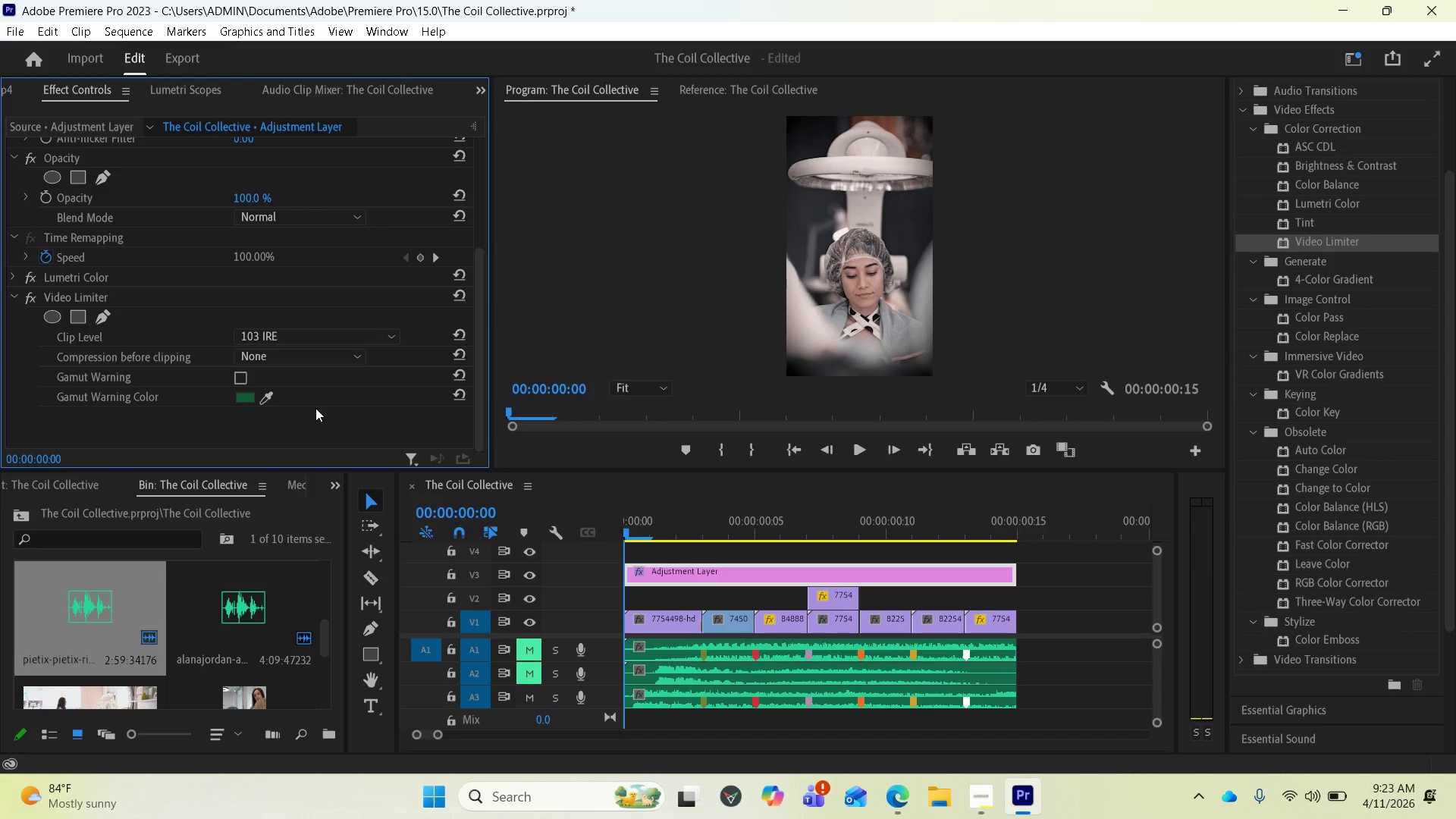 
left_click([284, 356])
 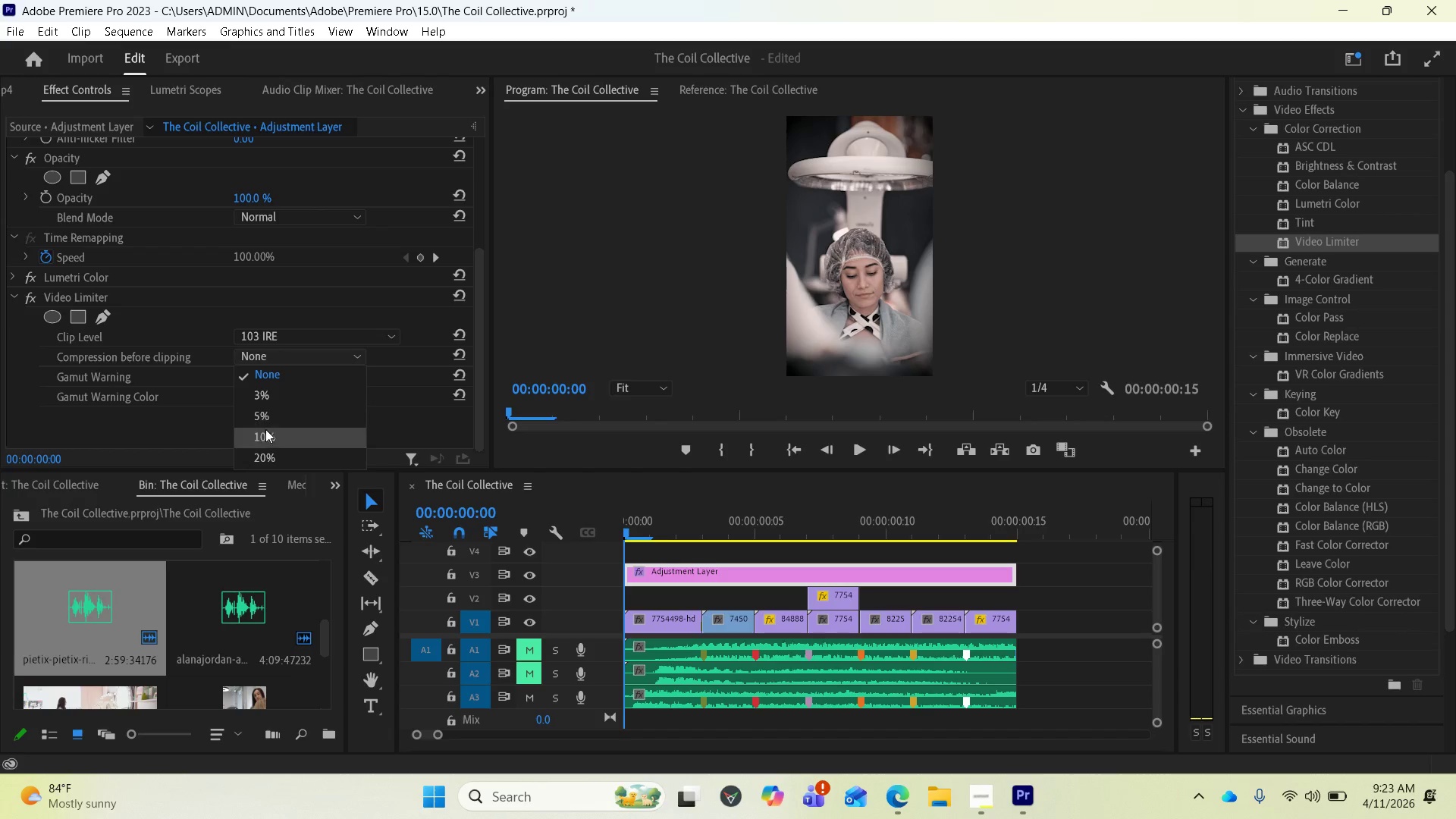 
left_click([265, 433])
 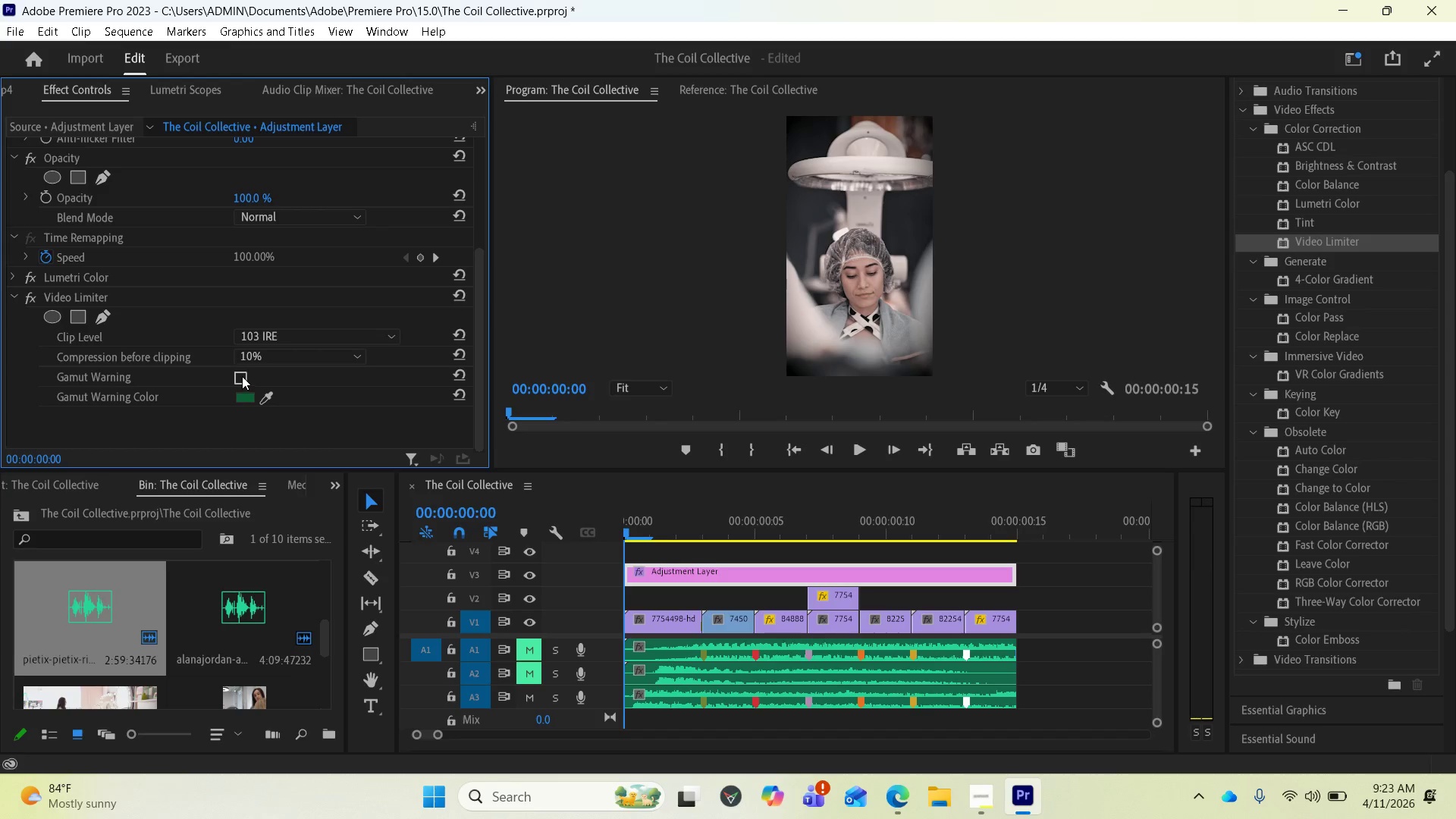 
left_click([242, 375])
 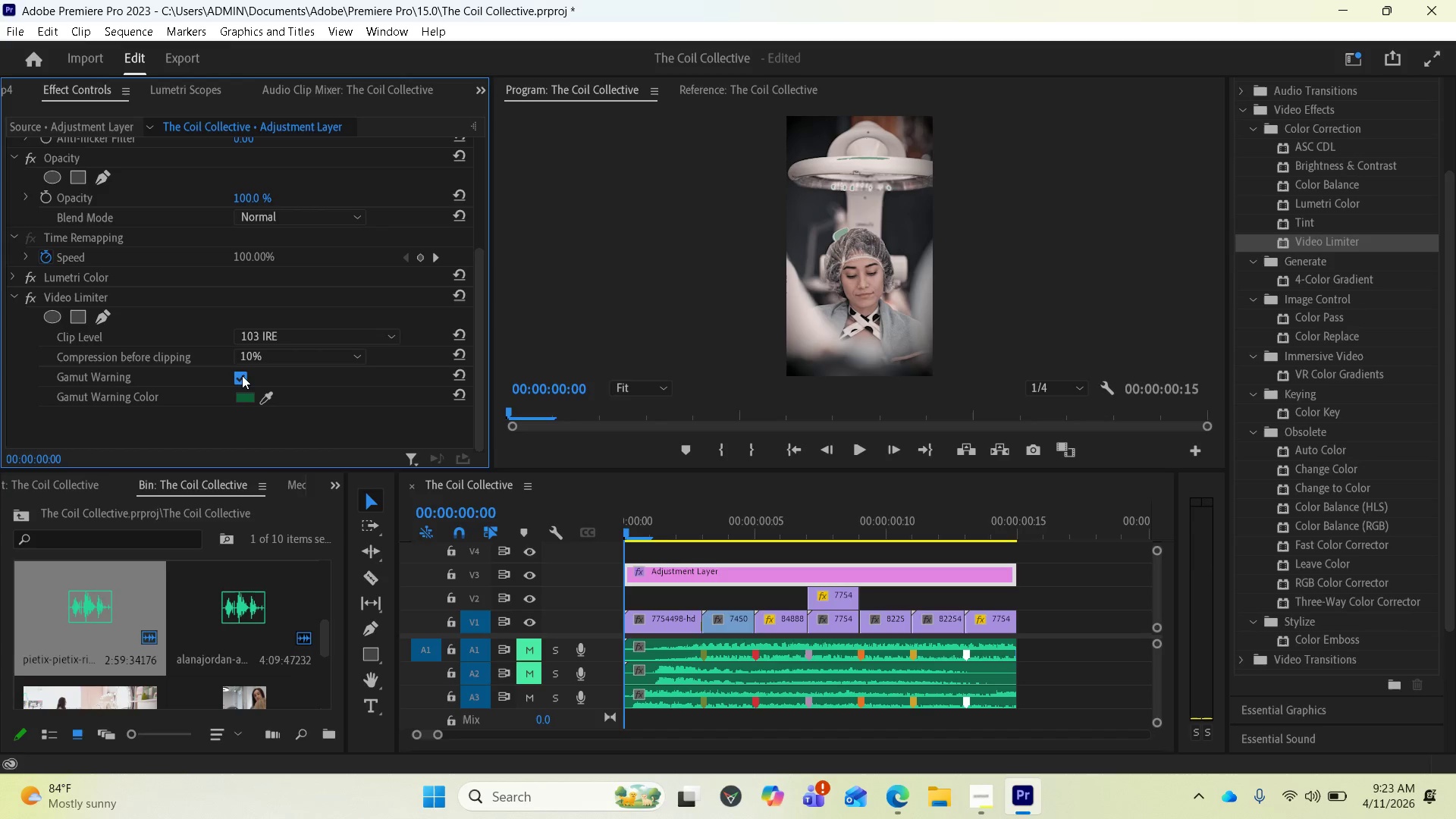 
left_click([242, 375])
 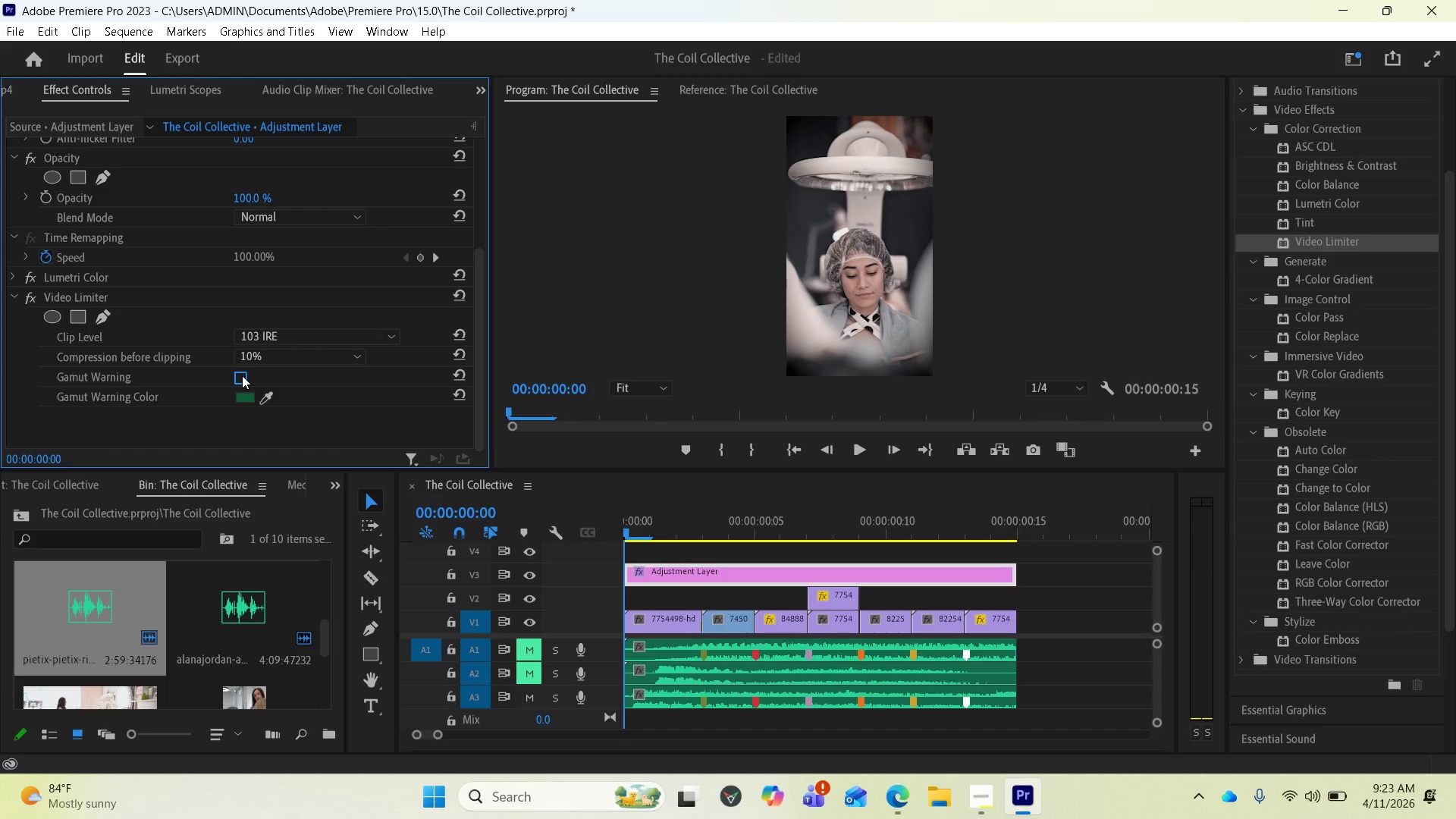 
left_click([242, 375])
 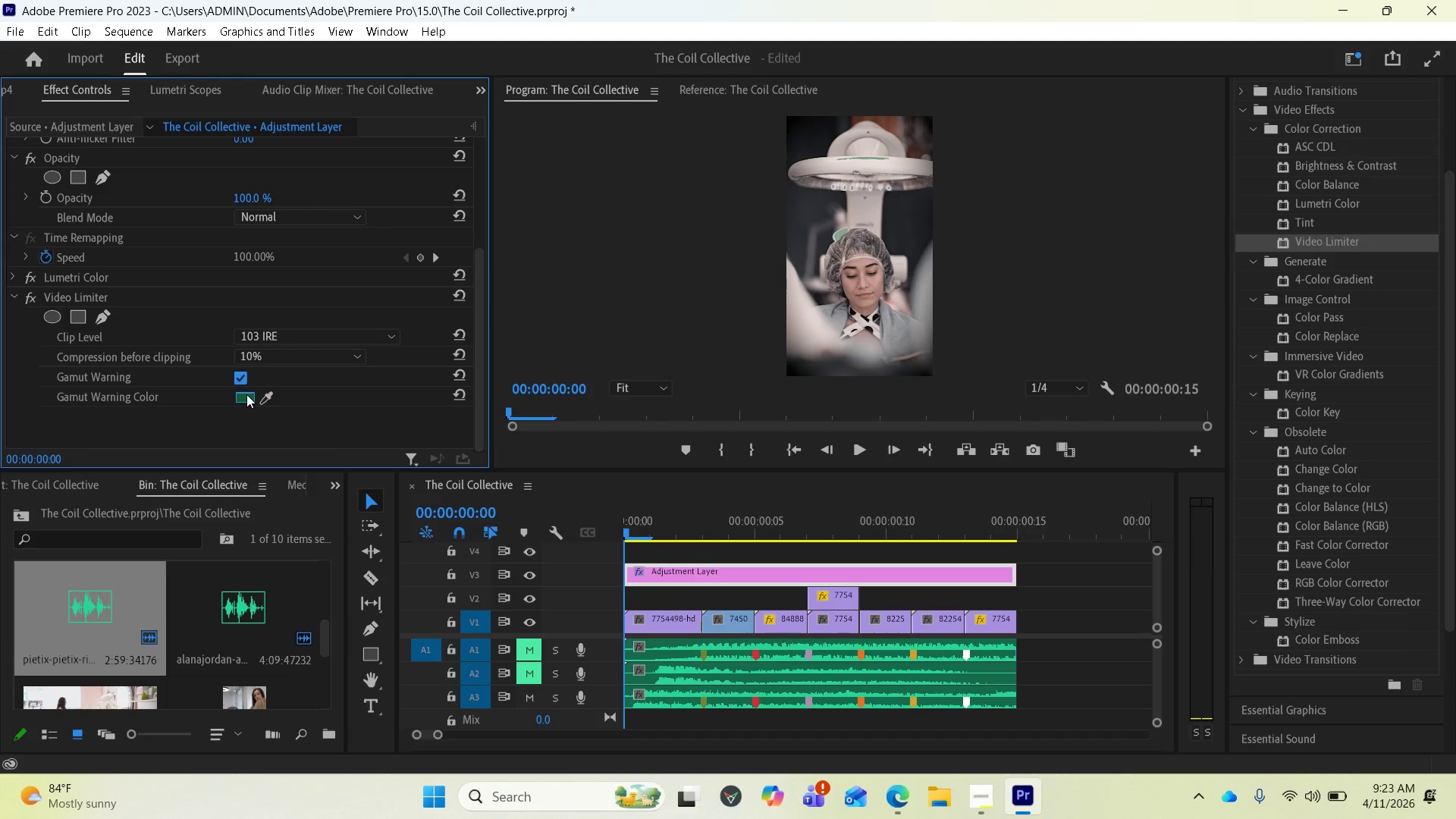 
left_click([246, 394])
 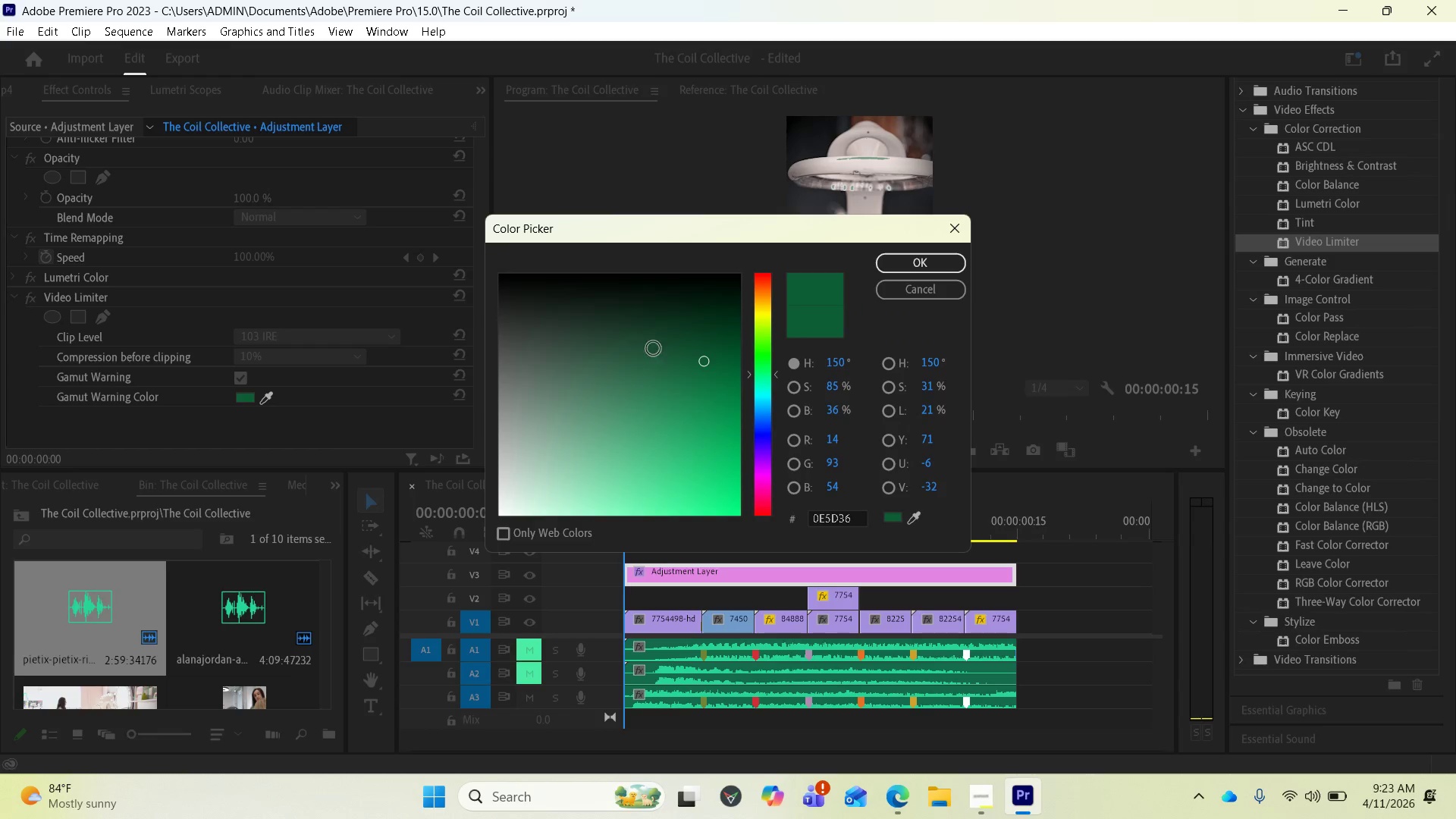 
left_click_drag(start_coordinate=[692, 352], to_coordinate=[579, 313])
 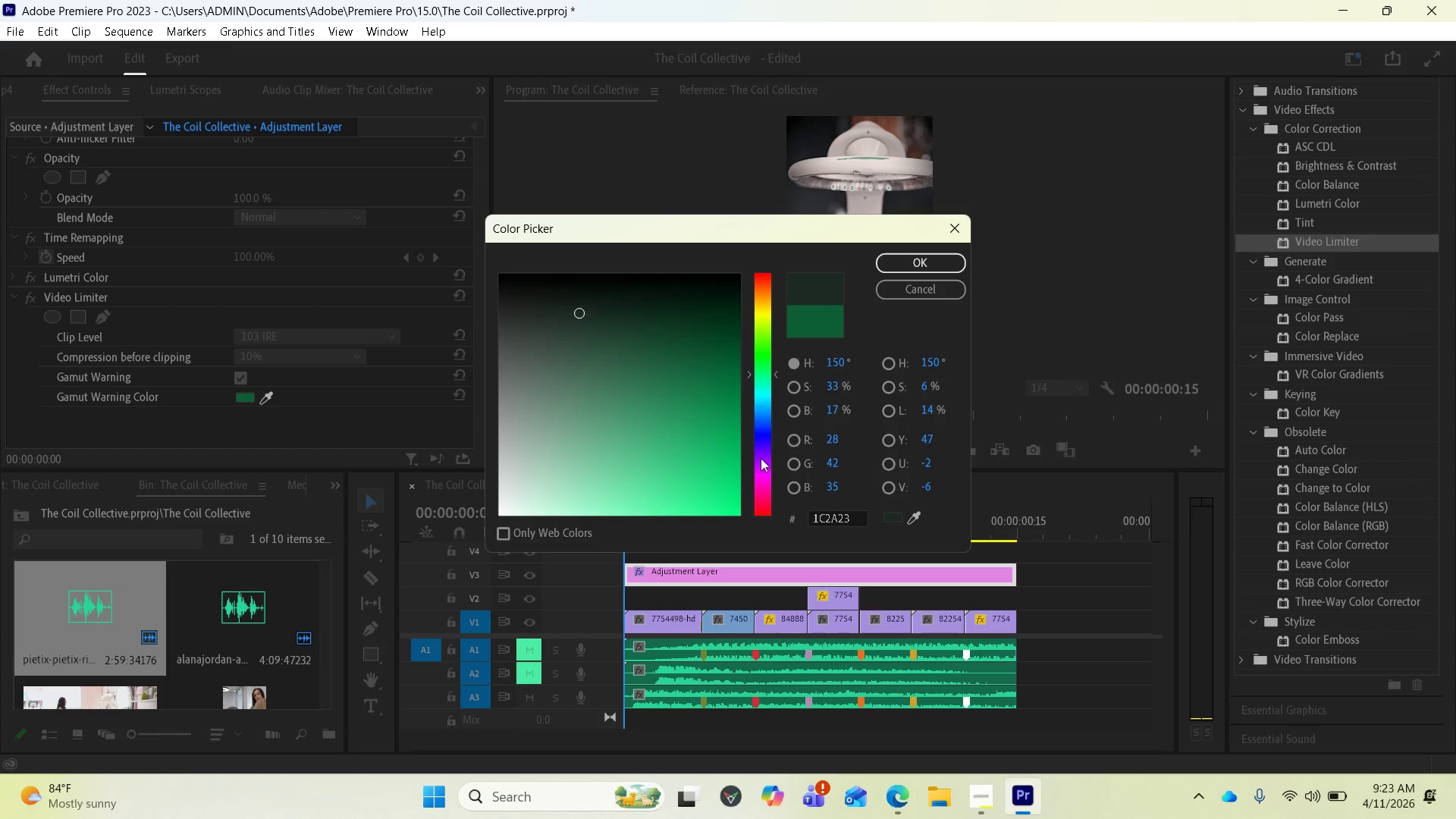 
left_click([761, 464])
 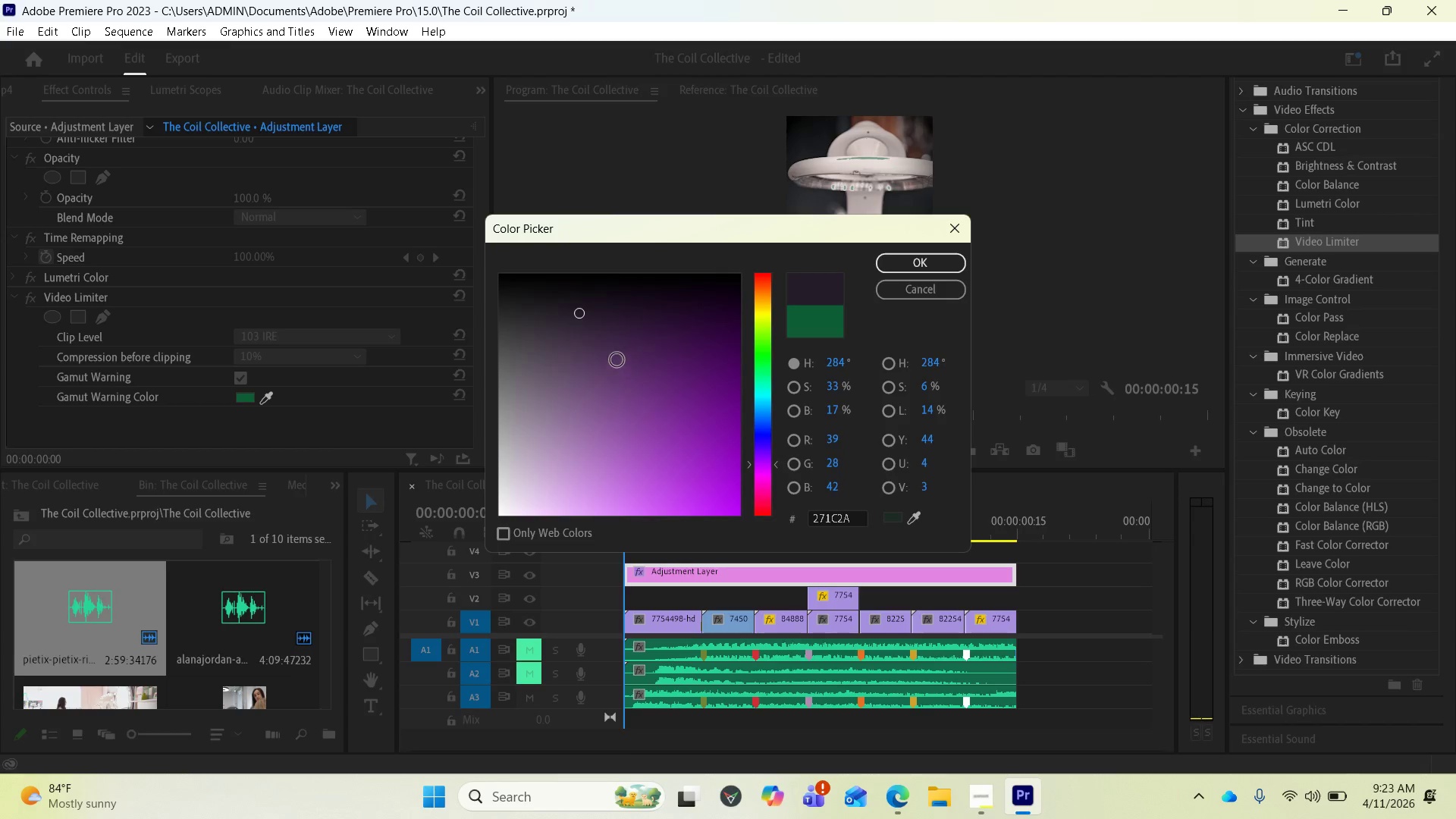 
left_click_drag(start_coordinate=[580, 329], to_coordinate=[563, 344])
 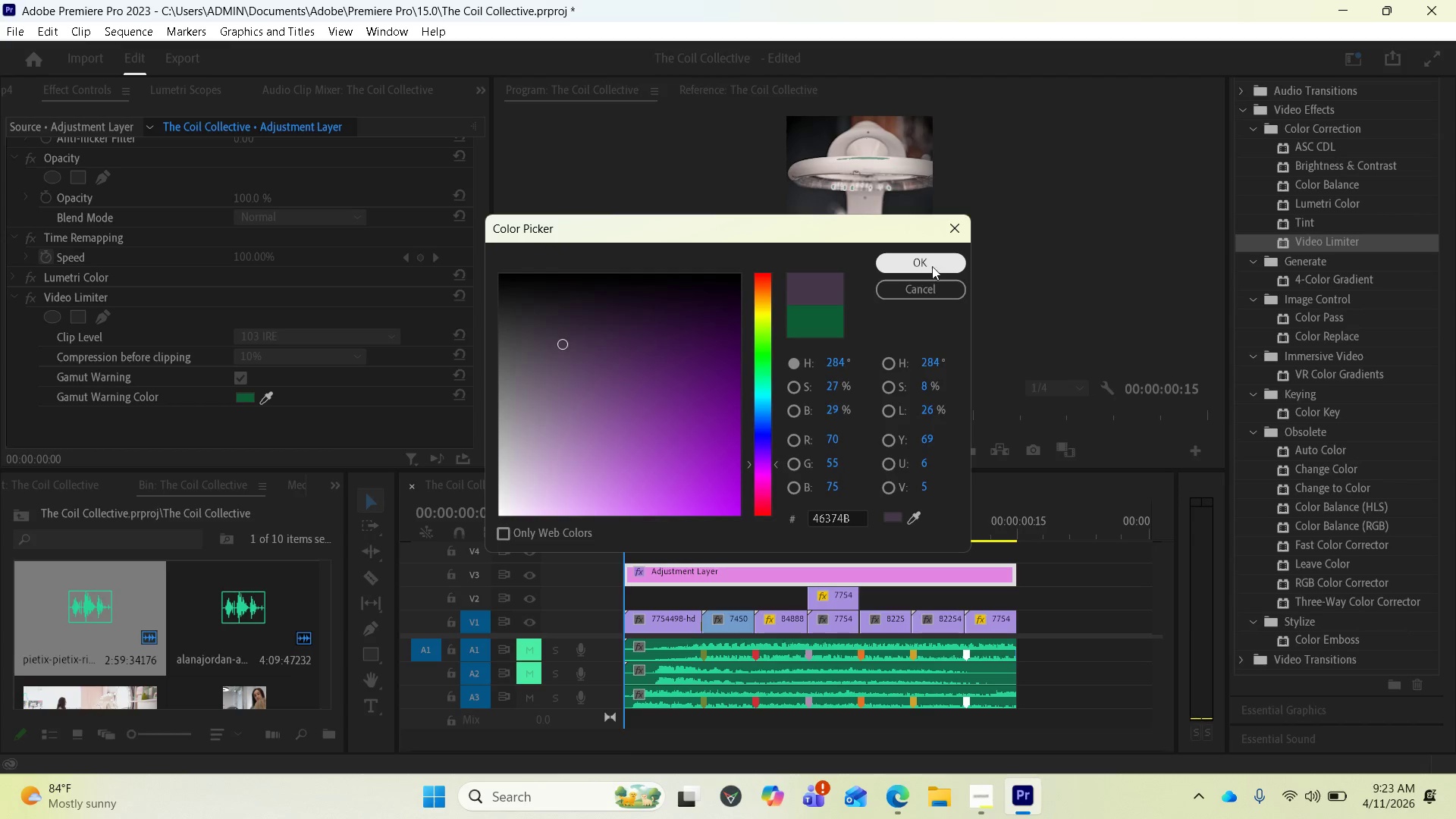 
left_click([939, 262])
 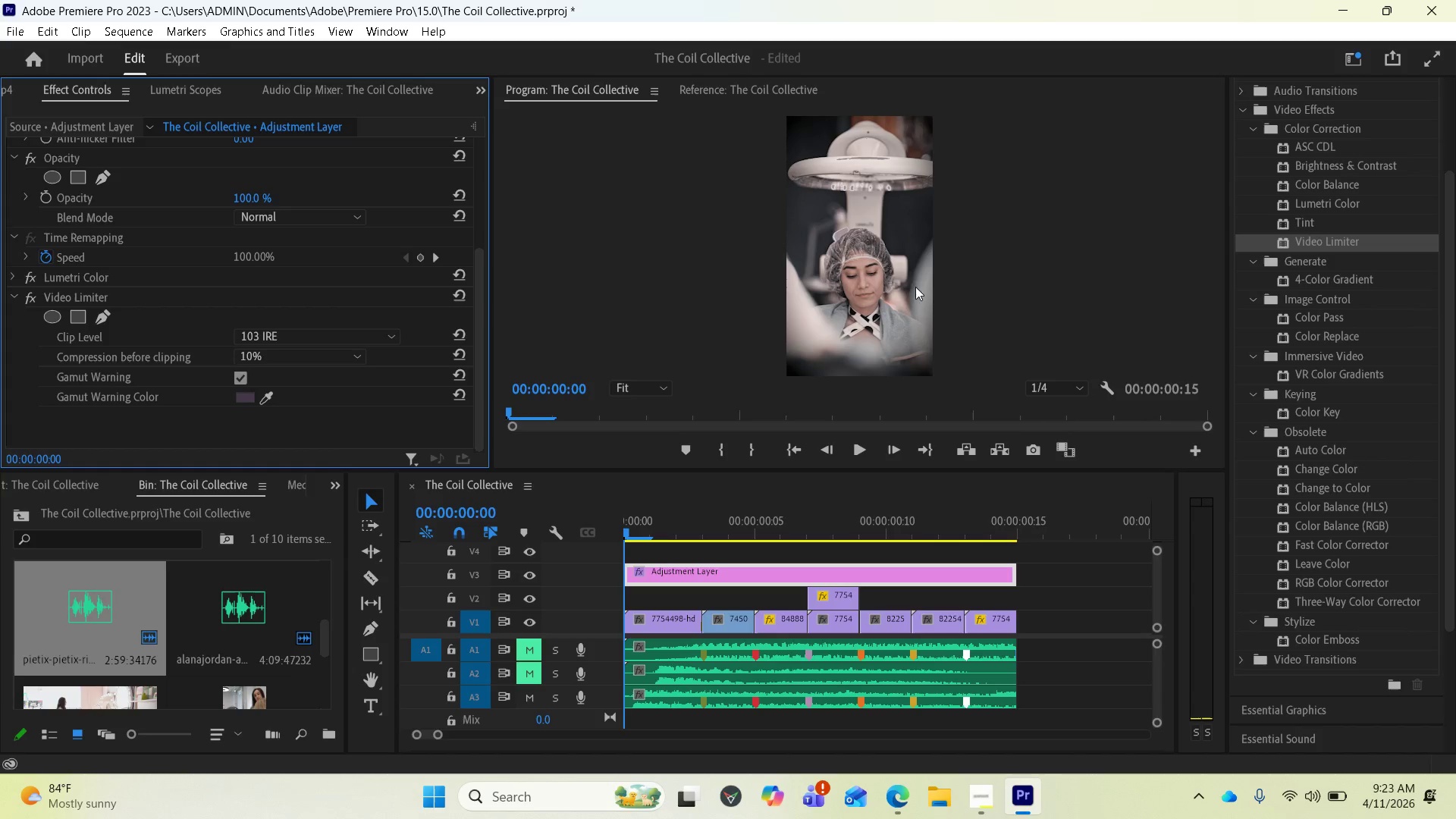 
scroll: coordinate [836, 331], scroll_direction: up, amount: 2.0
 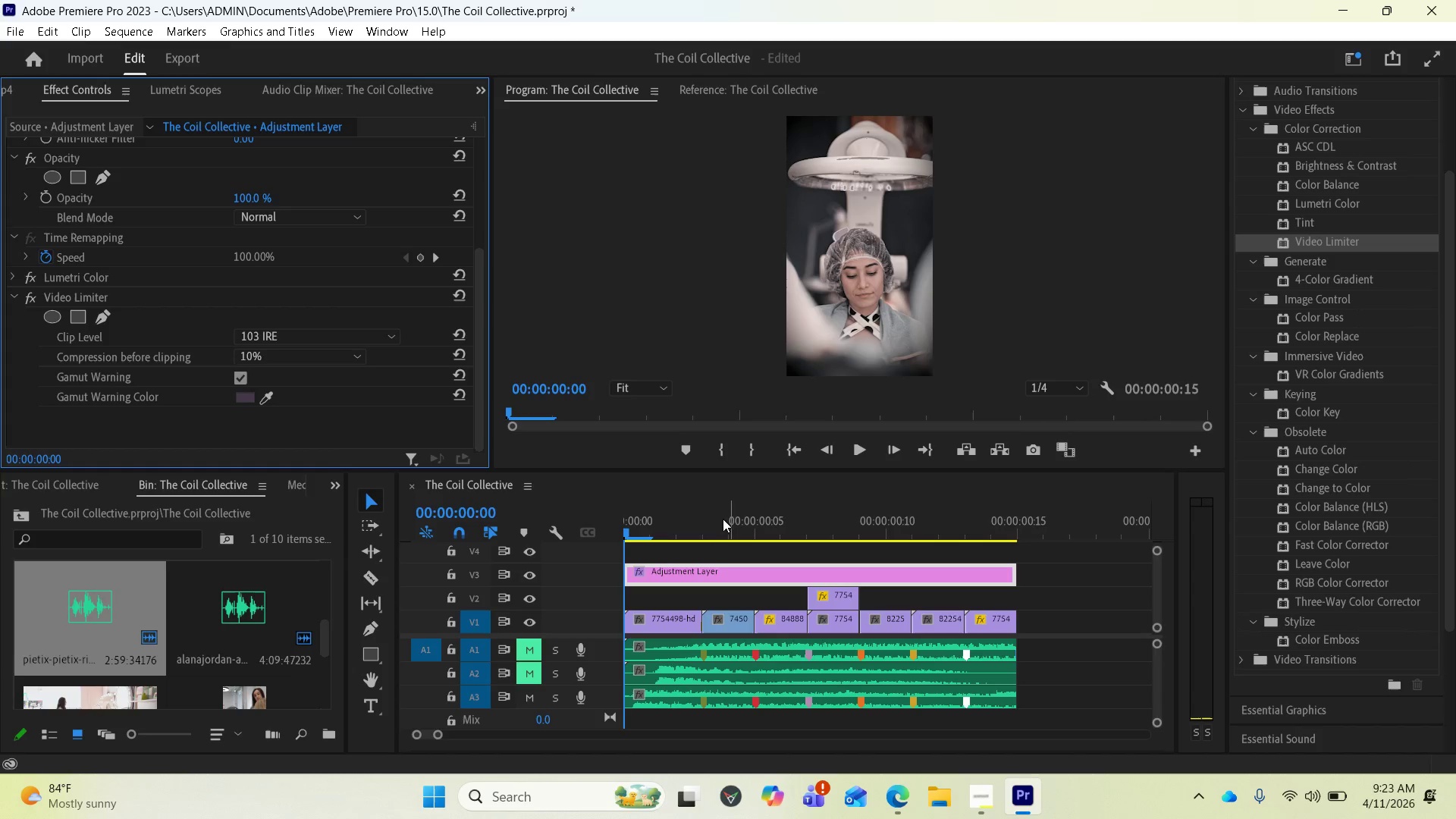 
left_click([720, 534])
 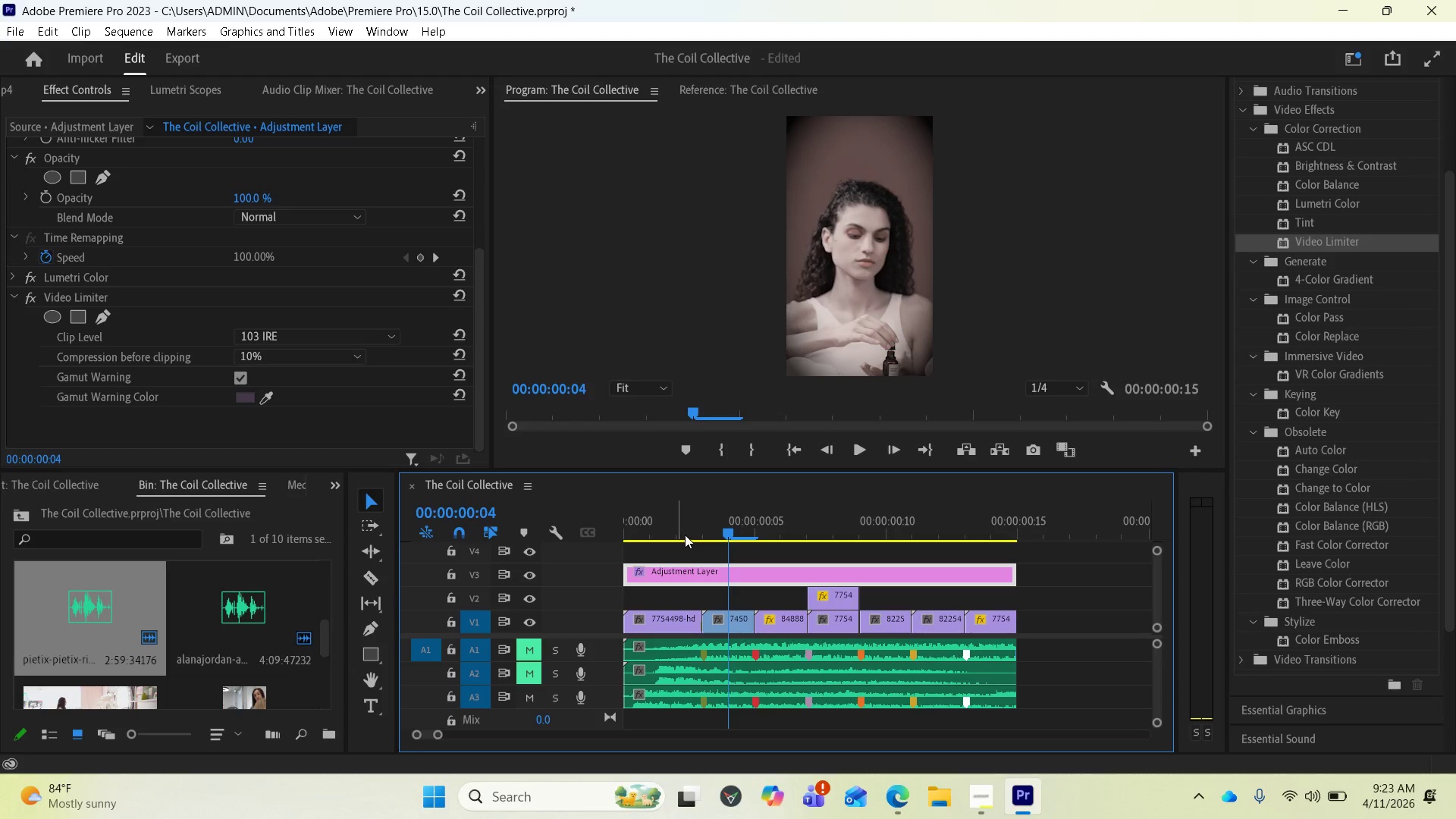 
left_click([673, 529])
 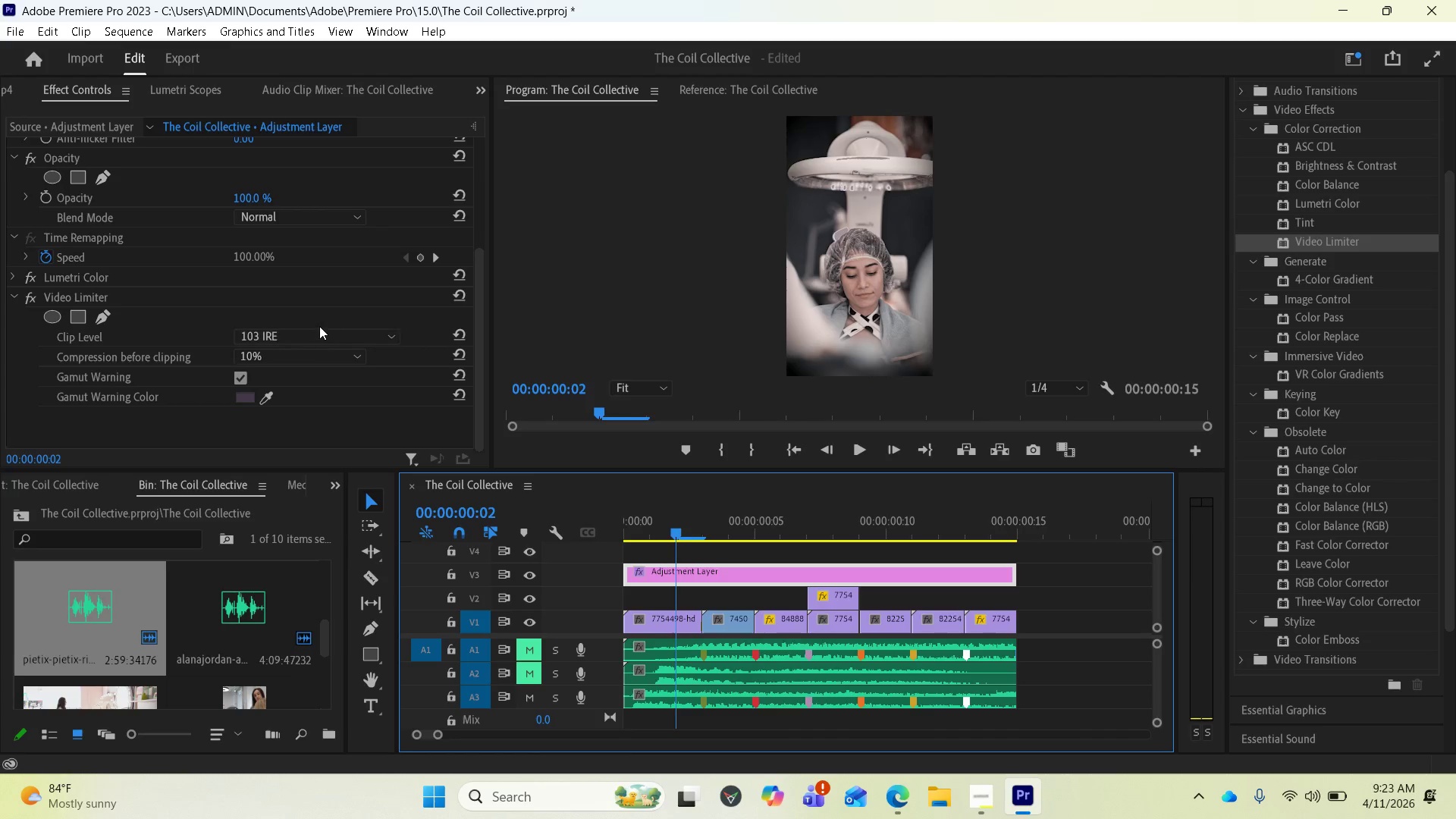 
left_click([312, 334])
 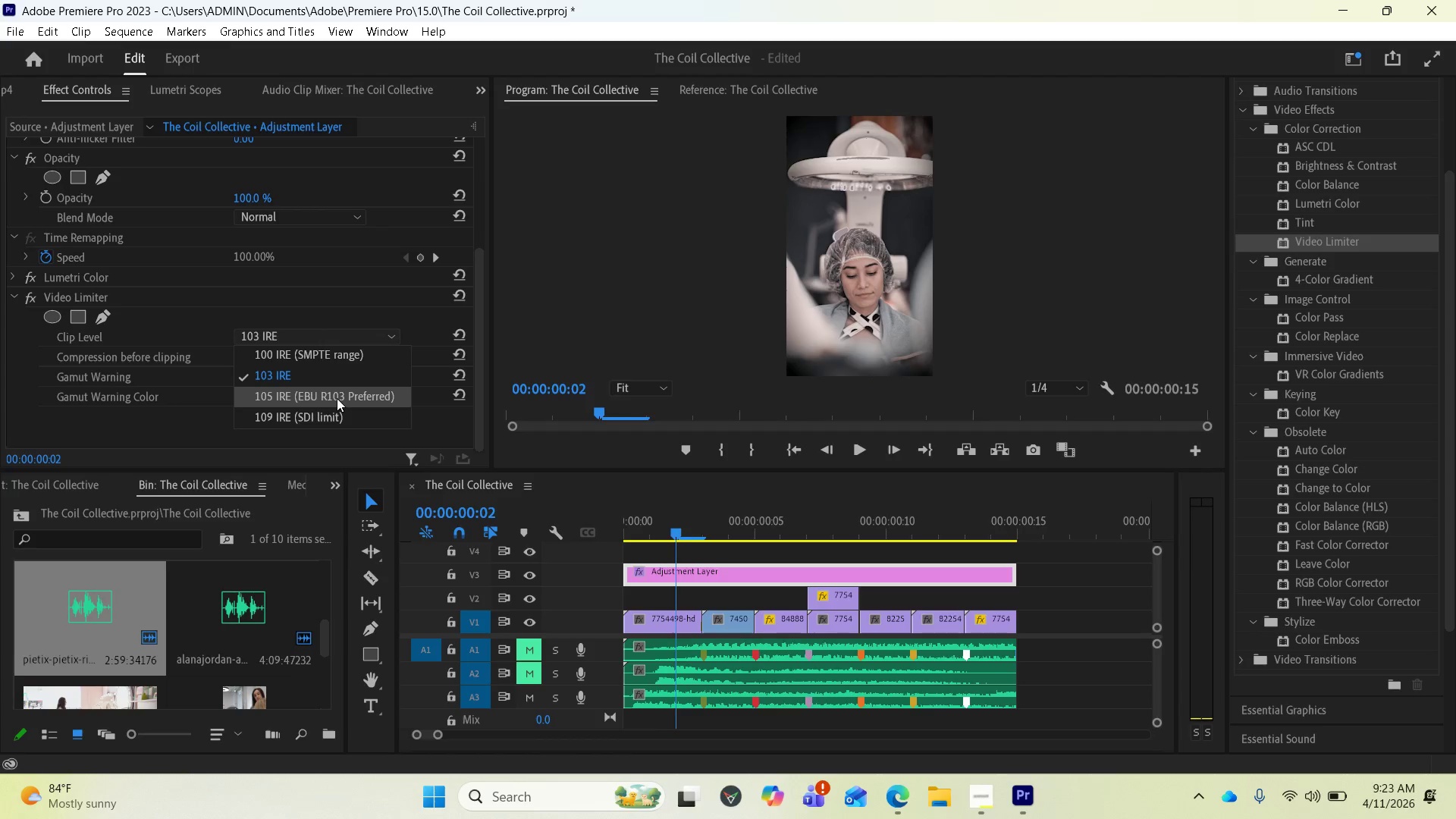 
scroll: coordinate [337, 400], scroll_direction: down, amount: 1.0
 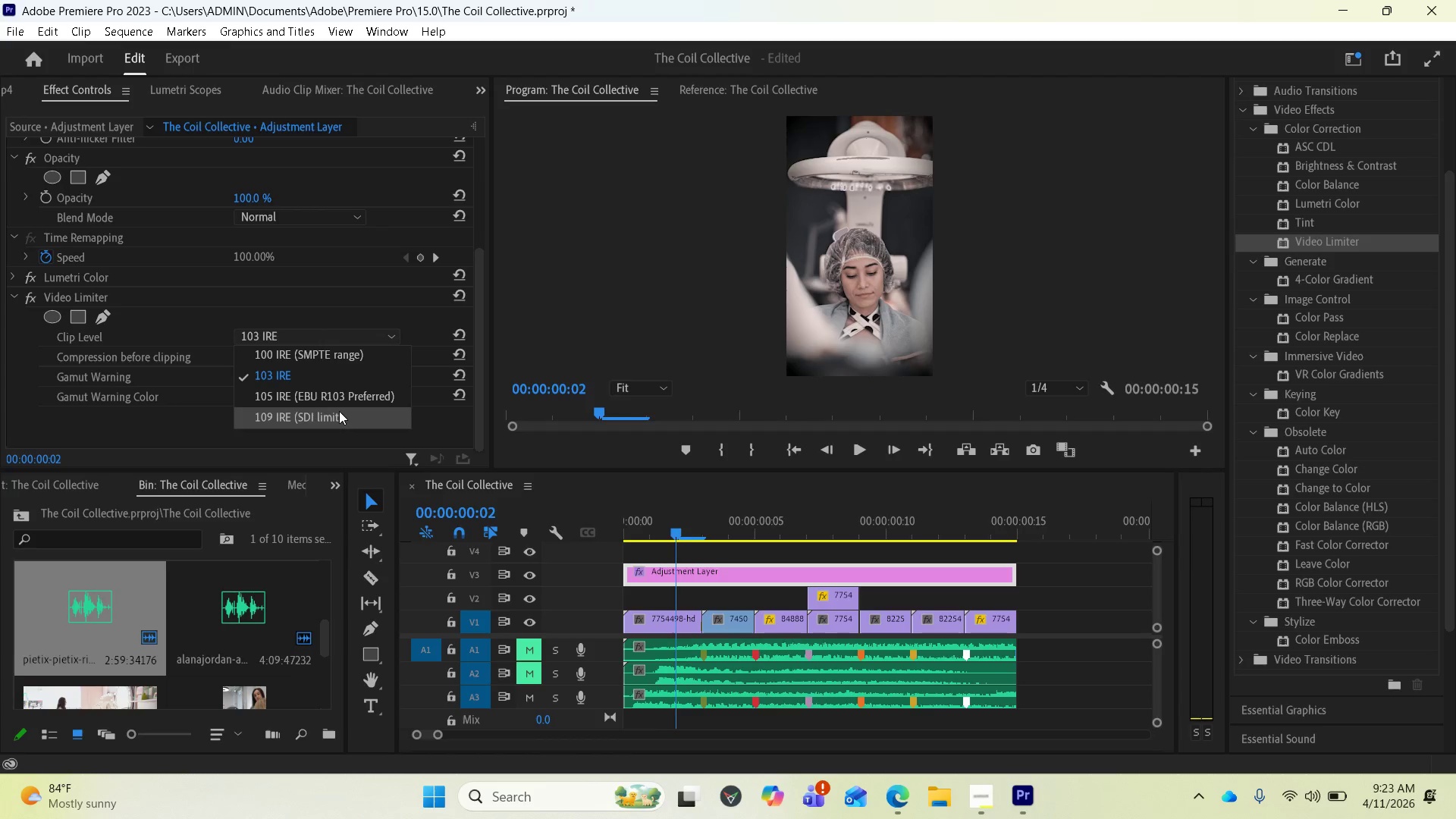 
left_click([339, 411])
 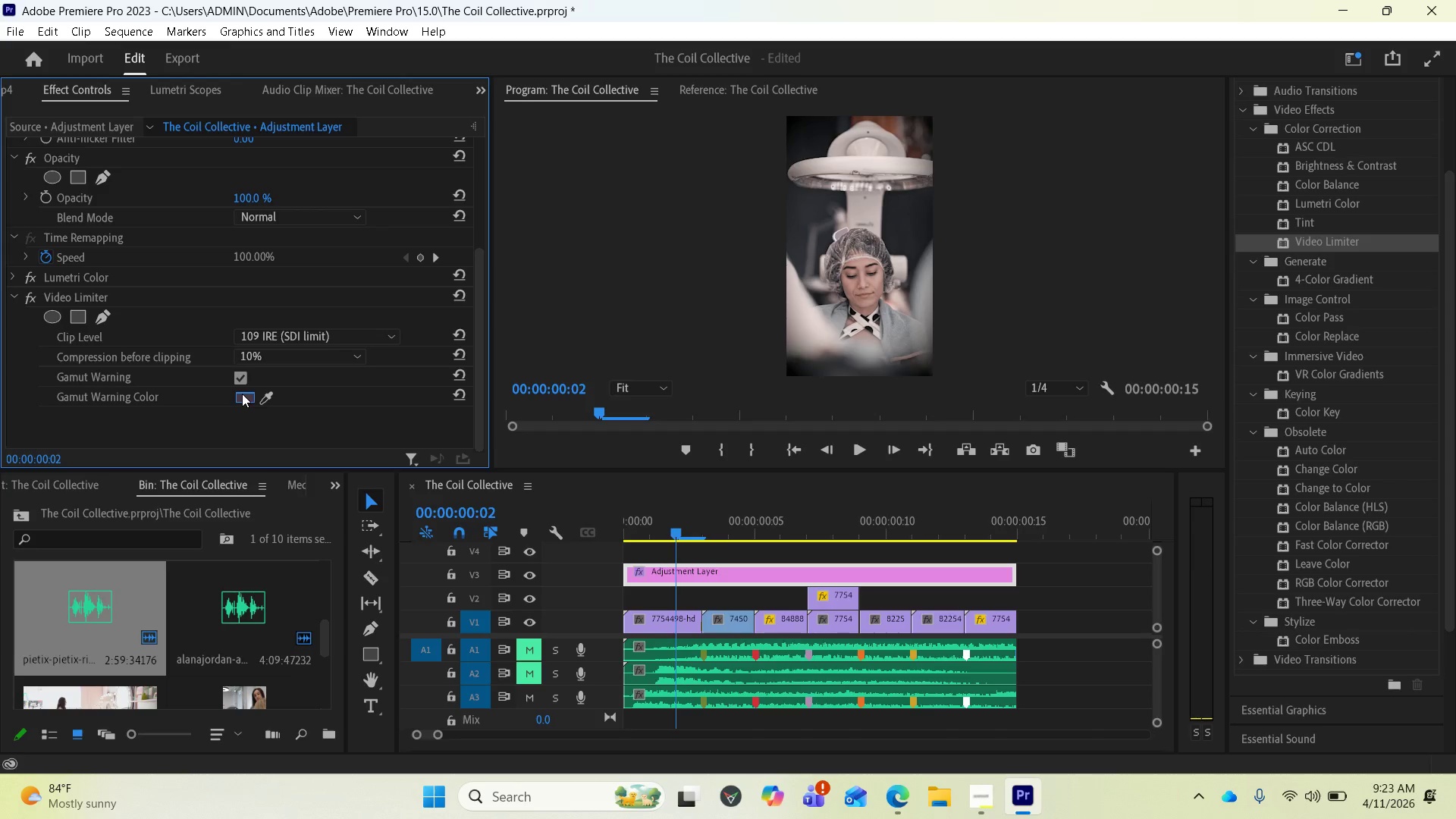 
wait(9.88)
 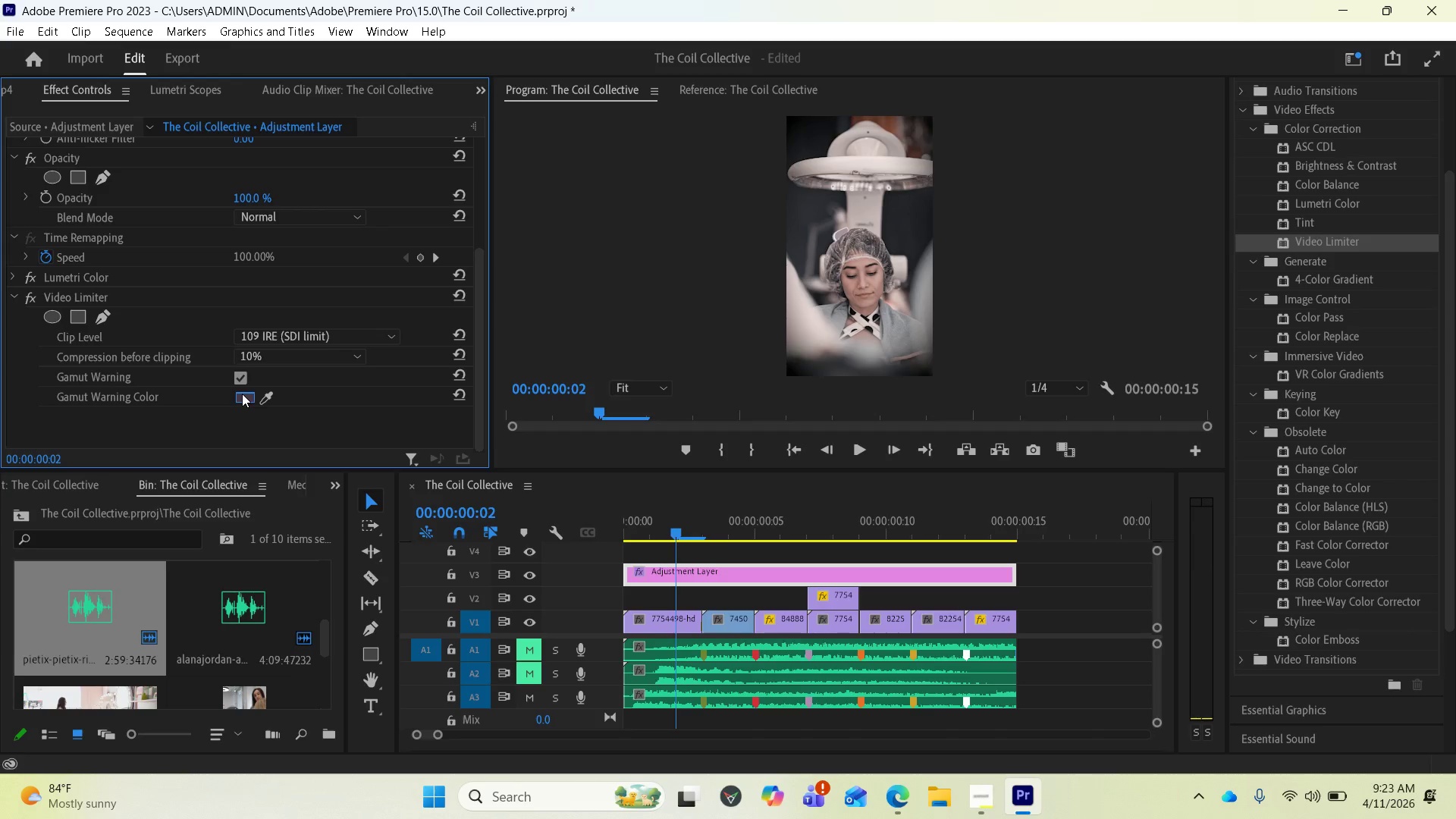 
left_click([127, 297])
 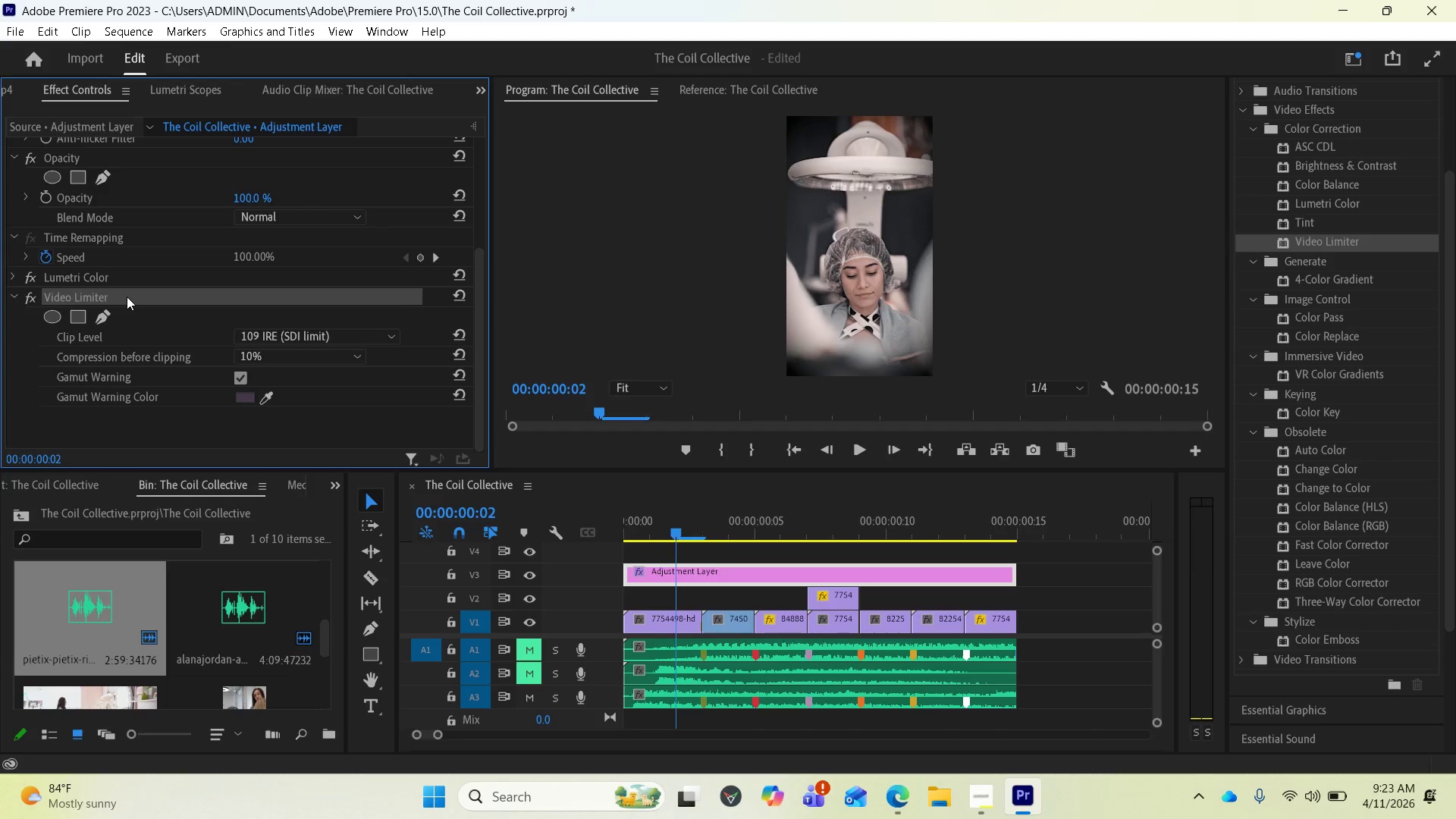 
right_click([127, 297])
 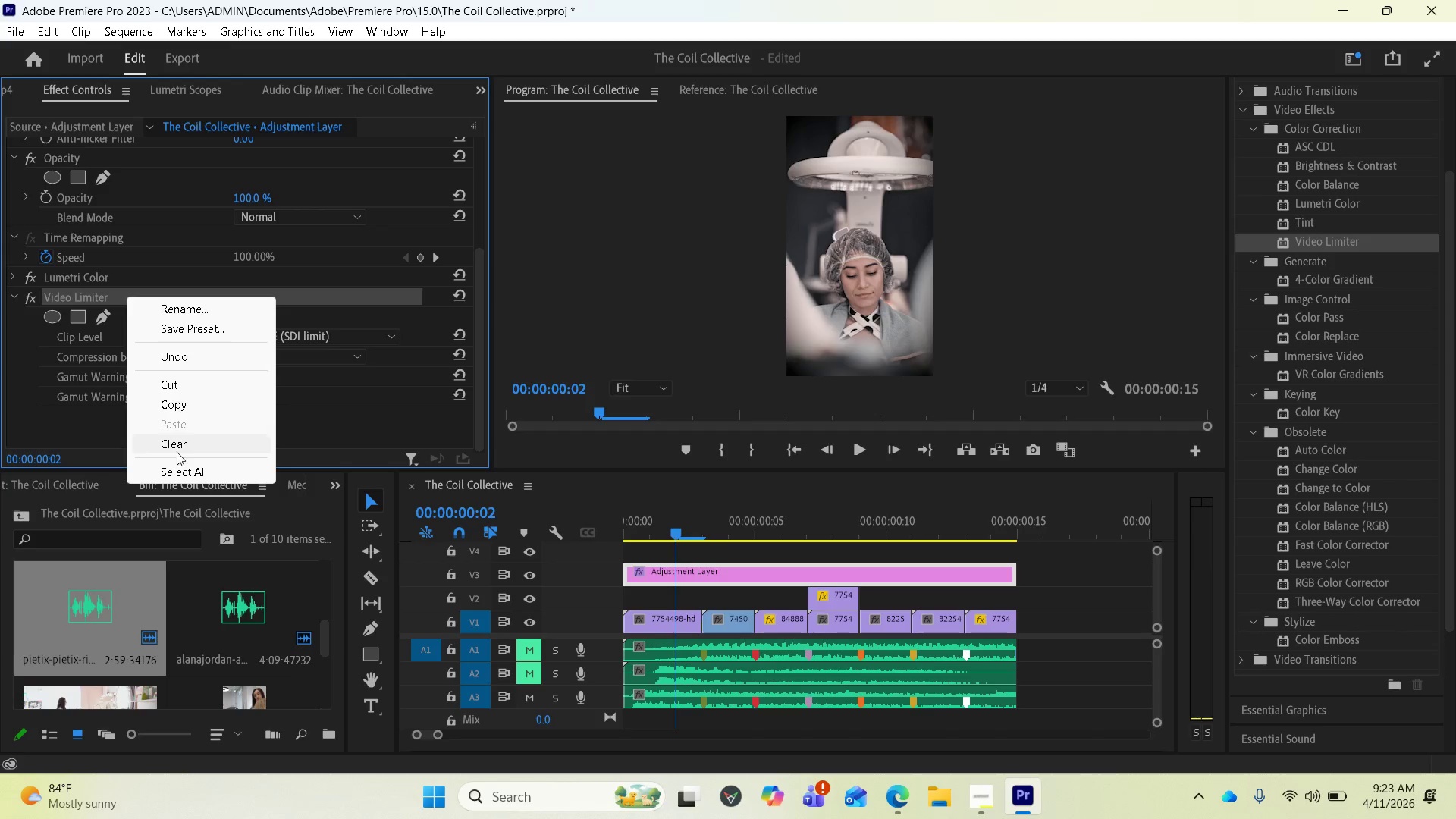 
left_click([168, 448])
 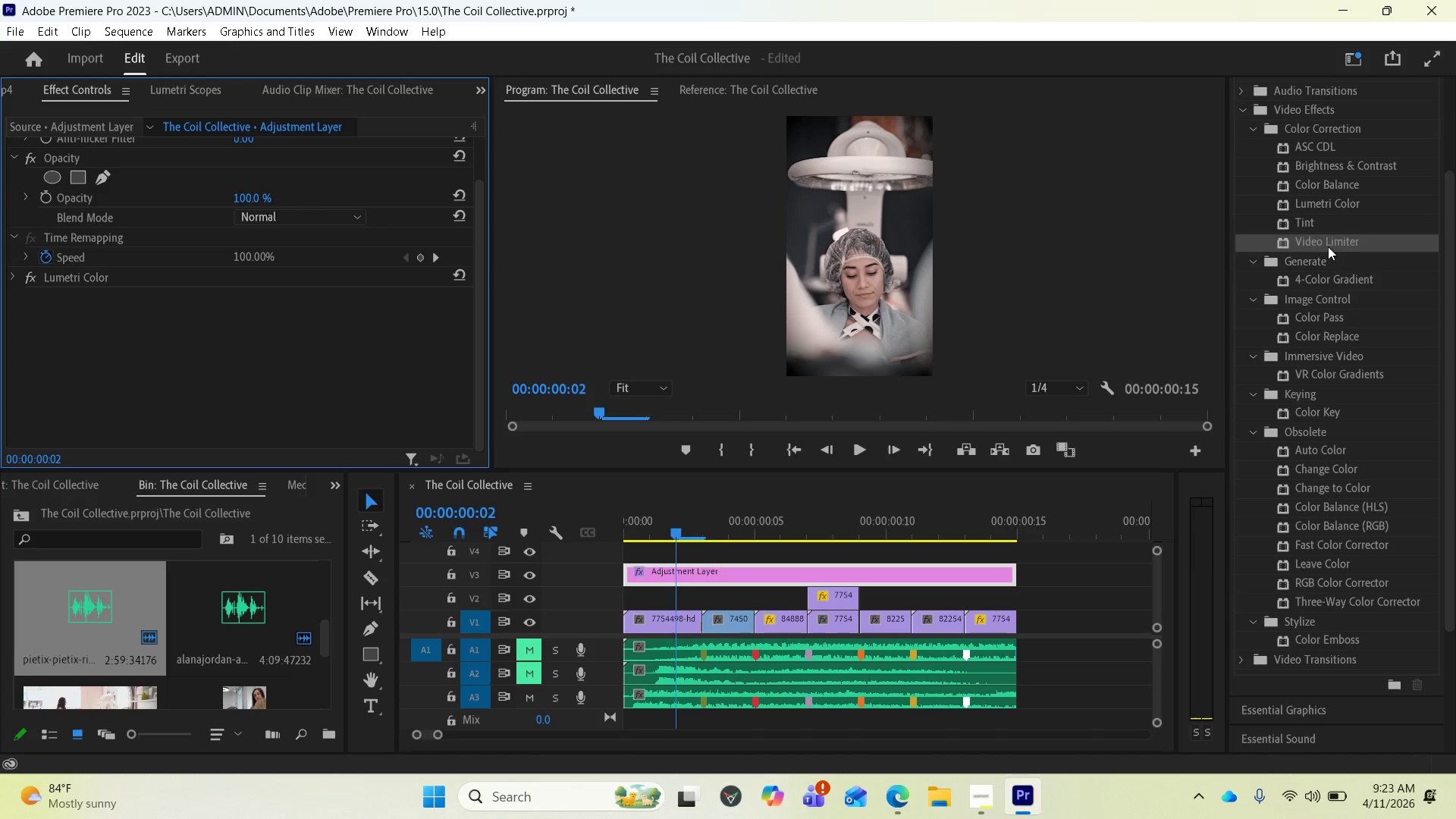 
wait(11.17)
 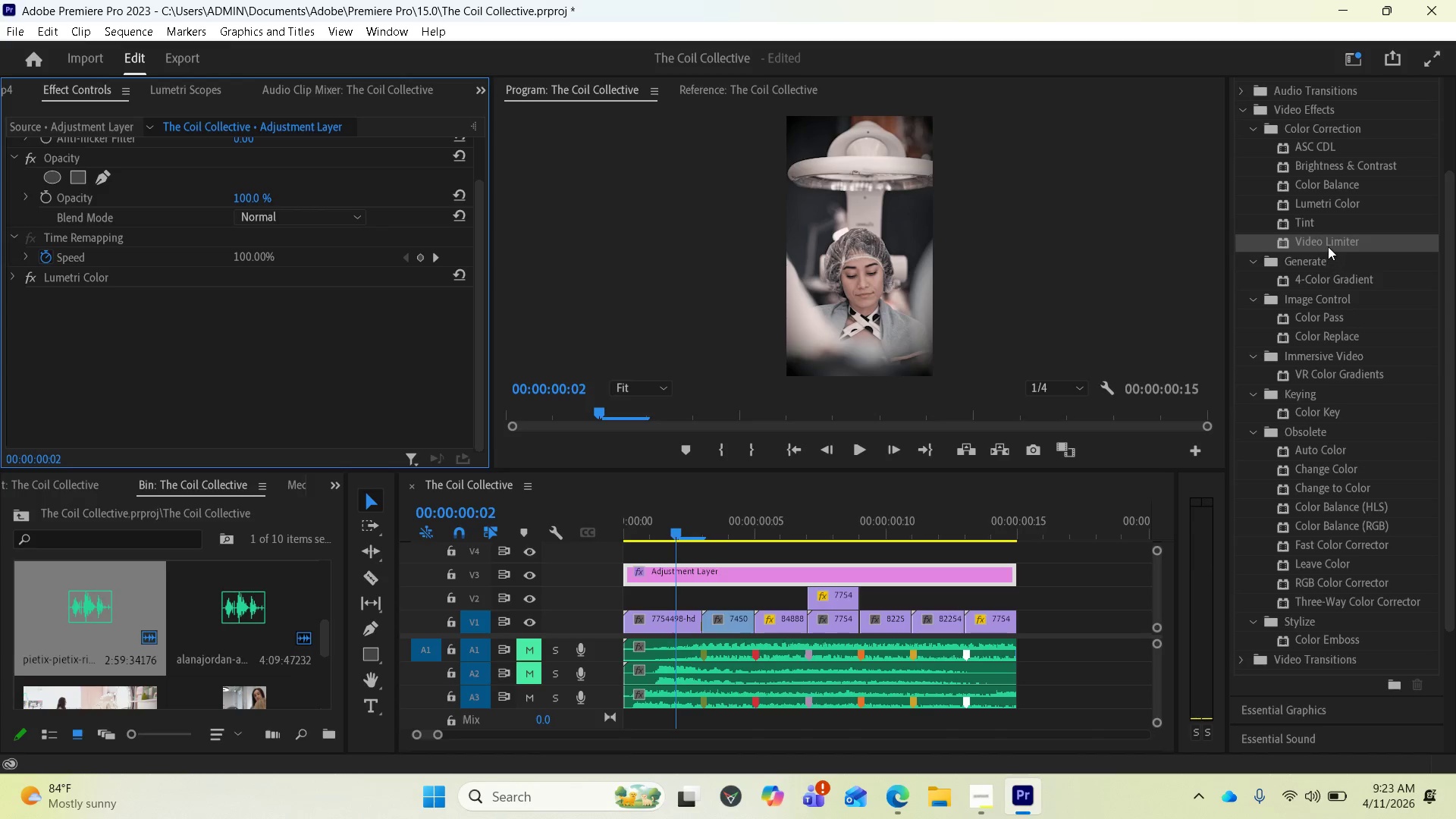 
left_click_drag(start_coordinate=[1302, 165], to_coordinate=[803, 576])
 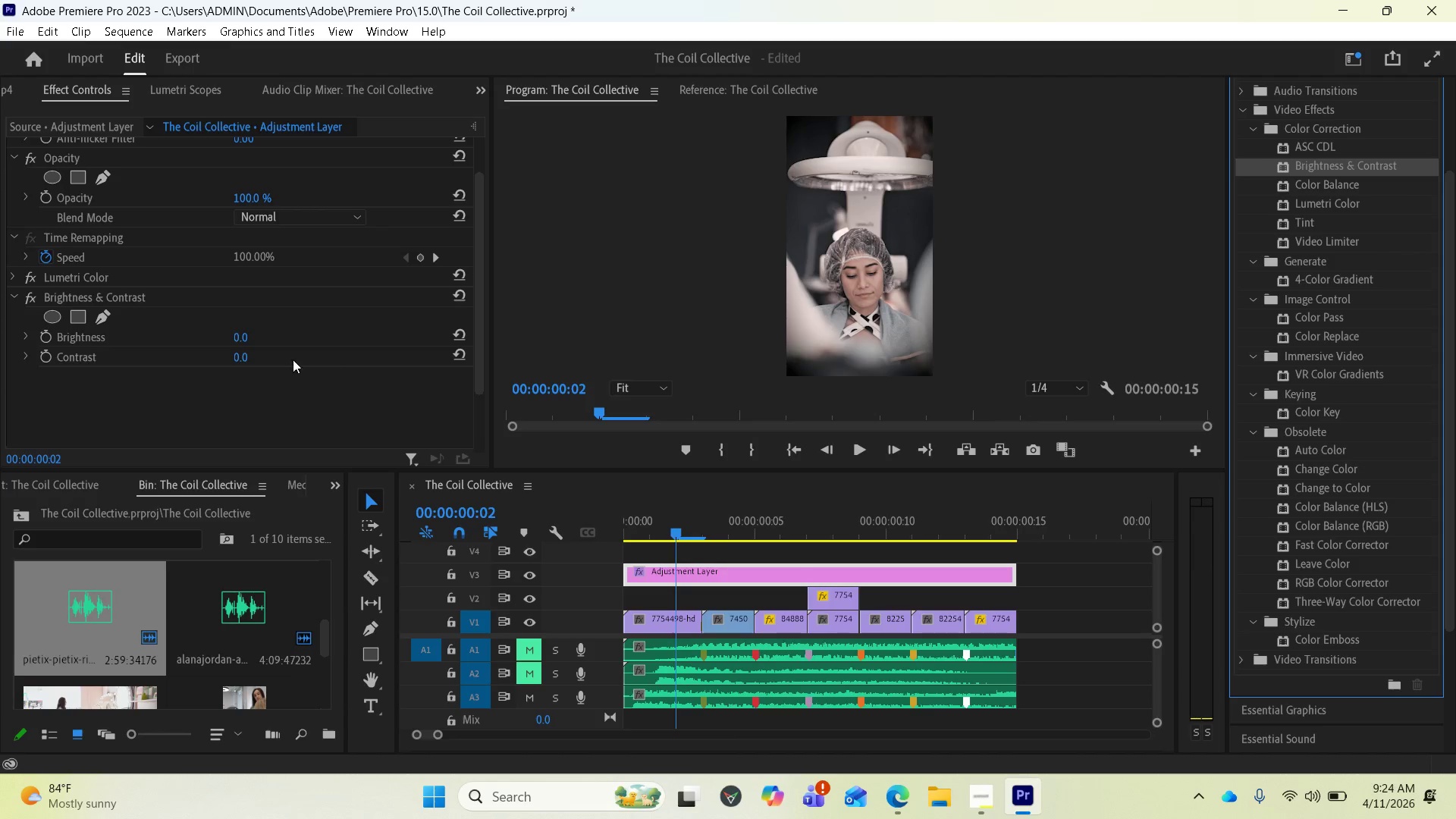 
wait(5.31)
 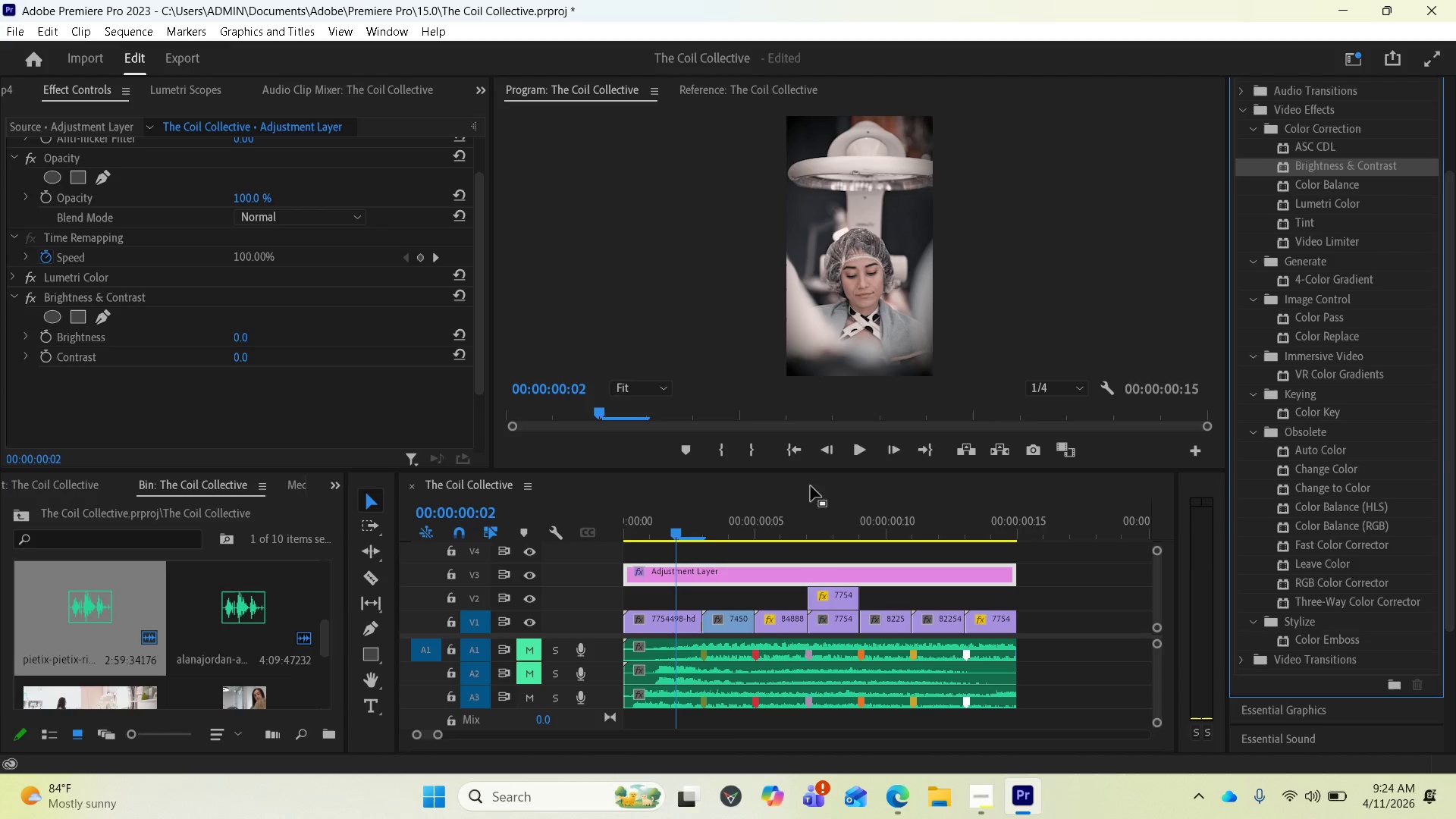 
left_click_drag(start_coordinate=[245, 340], to_coordinate=[210, 330])
 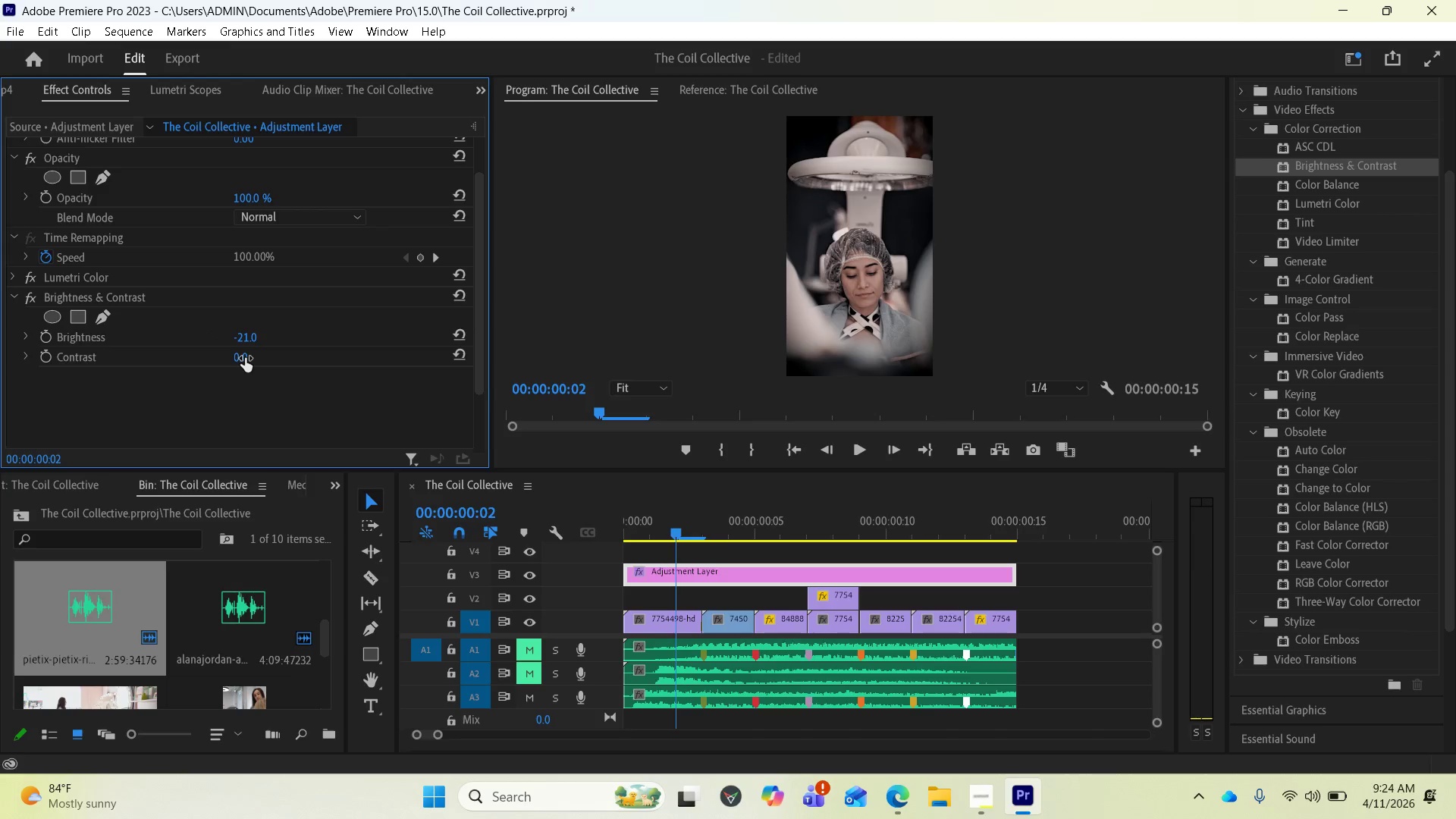 
left_click_drag(start_coordinate=[245, 358], to_coordinate=[309, 369])
 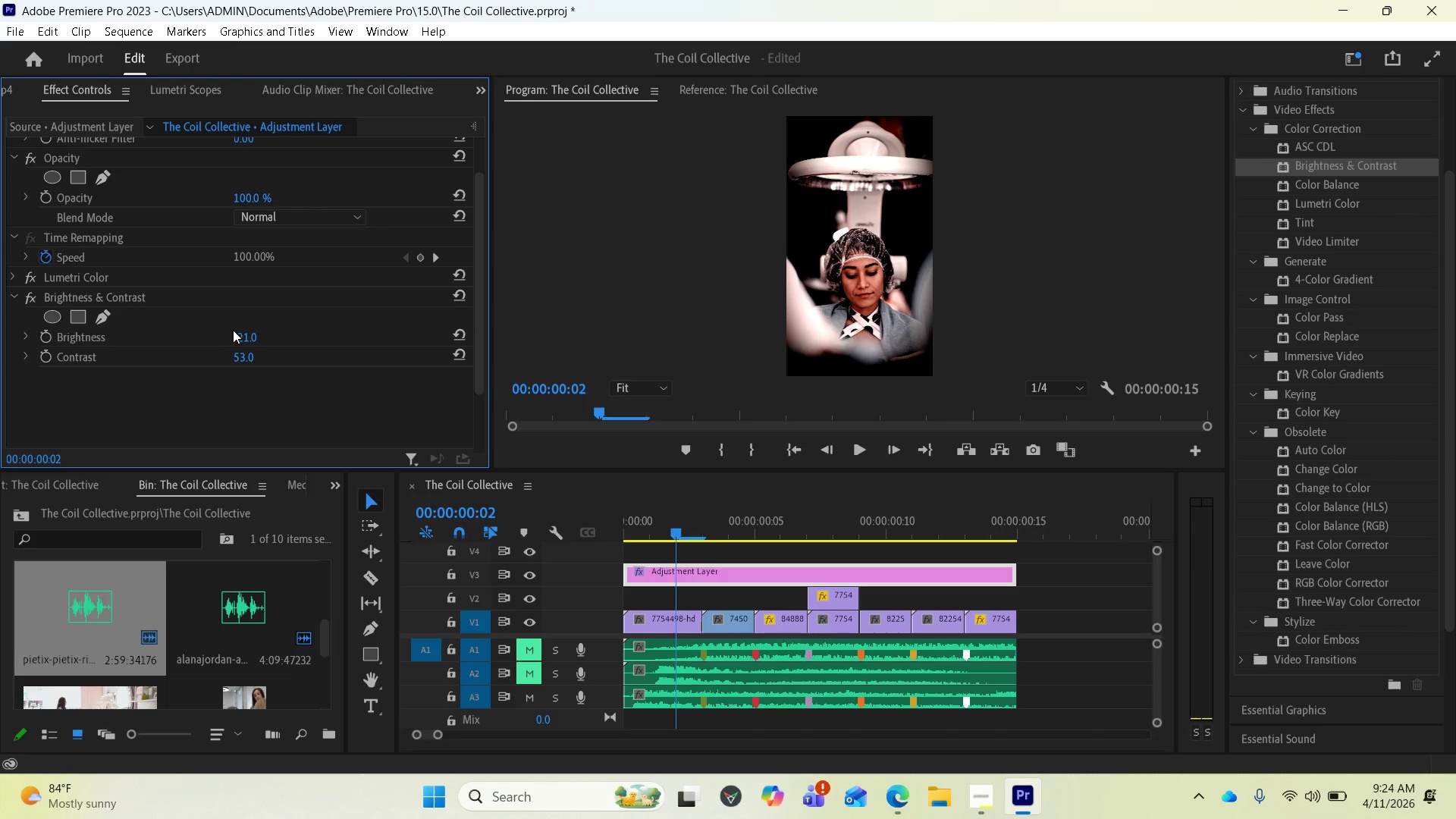 
left_click([247, 337])
 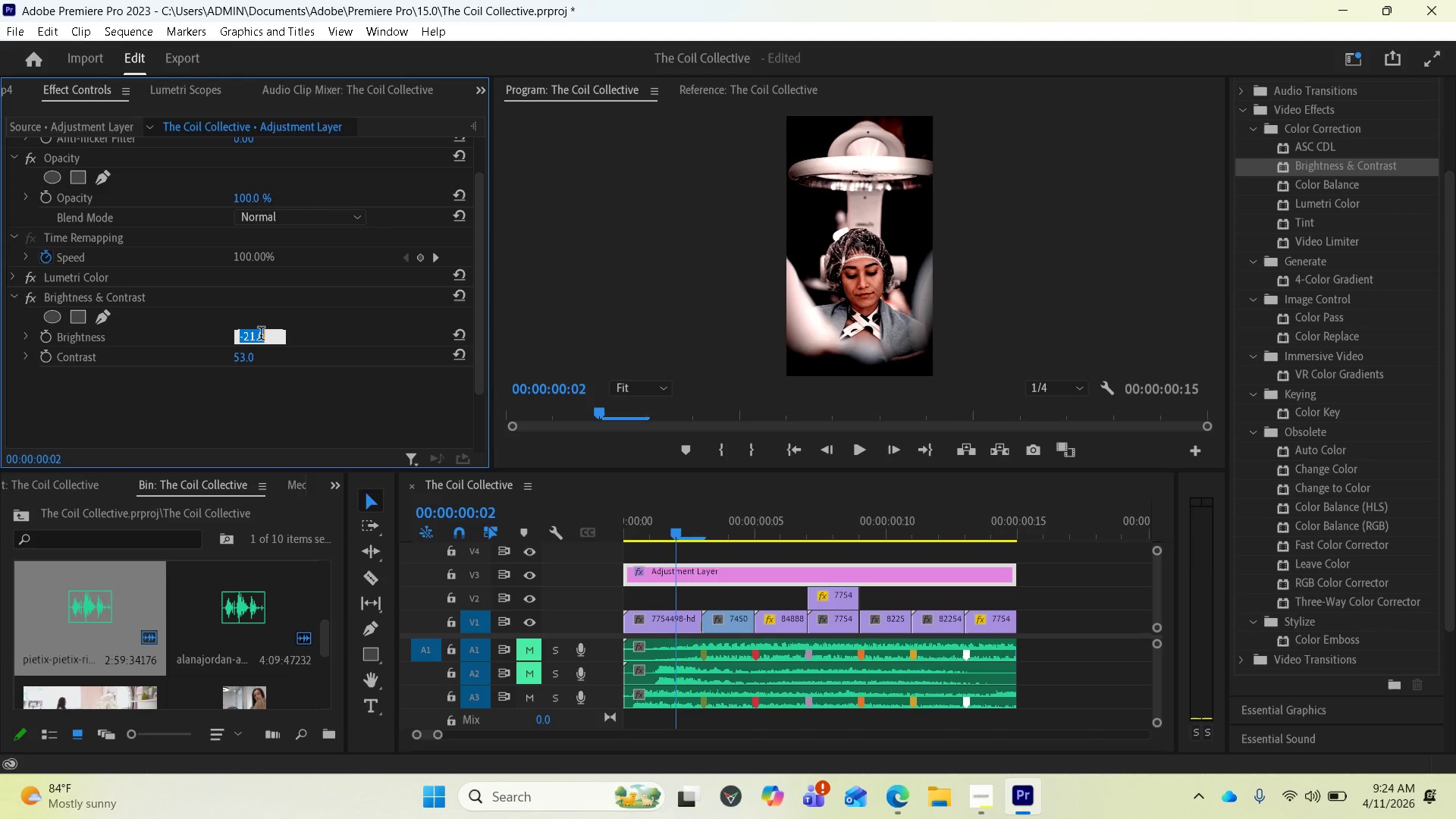 
key(0)
 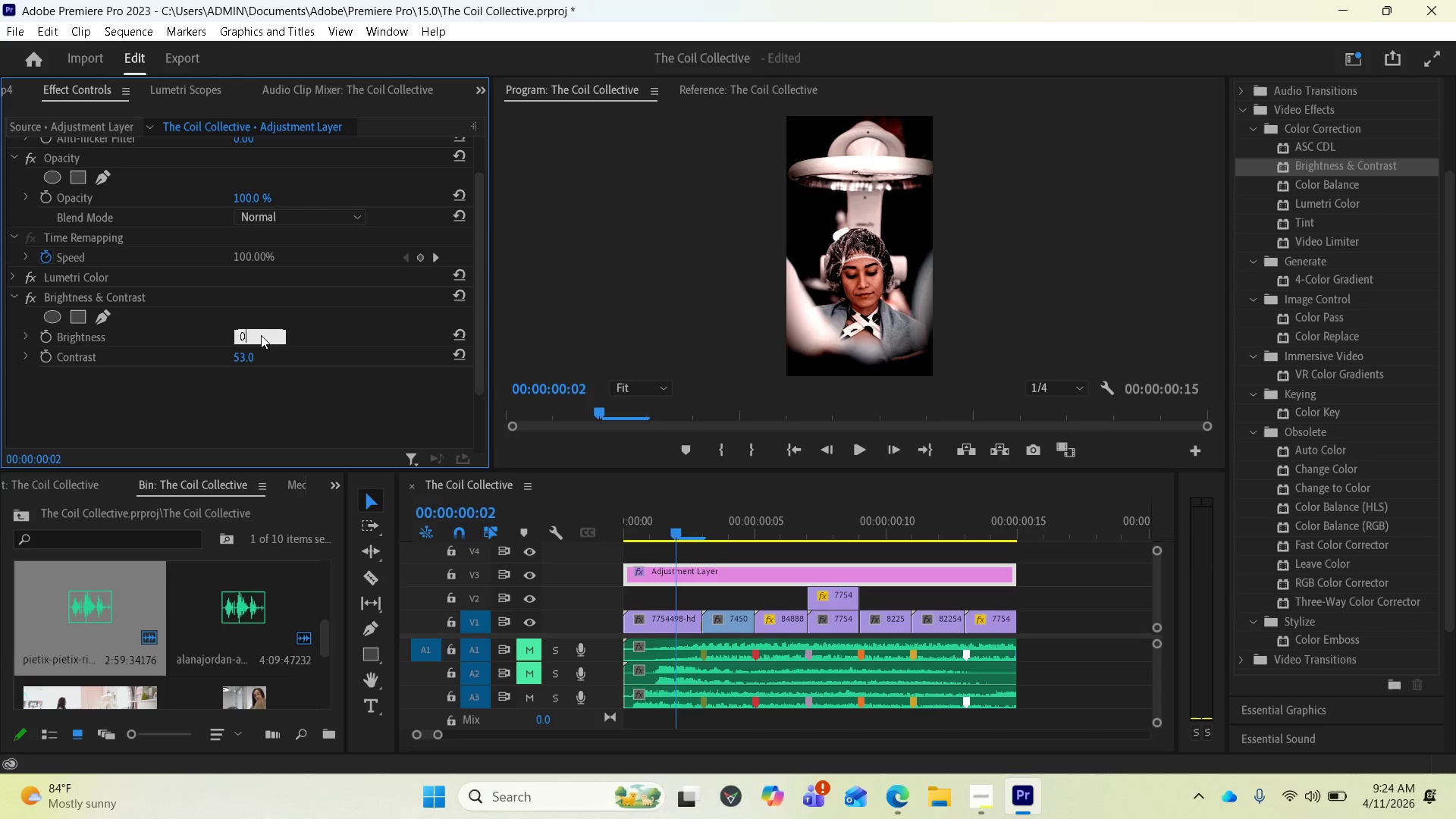 
key(Enter)
 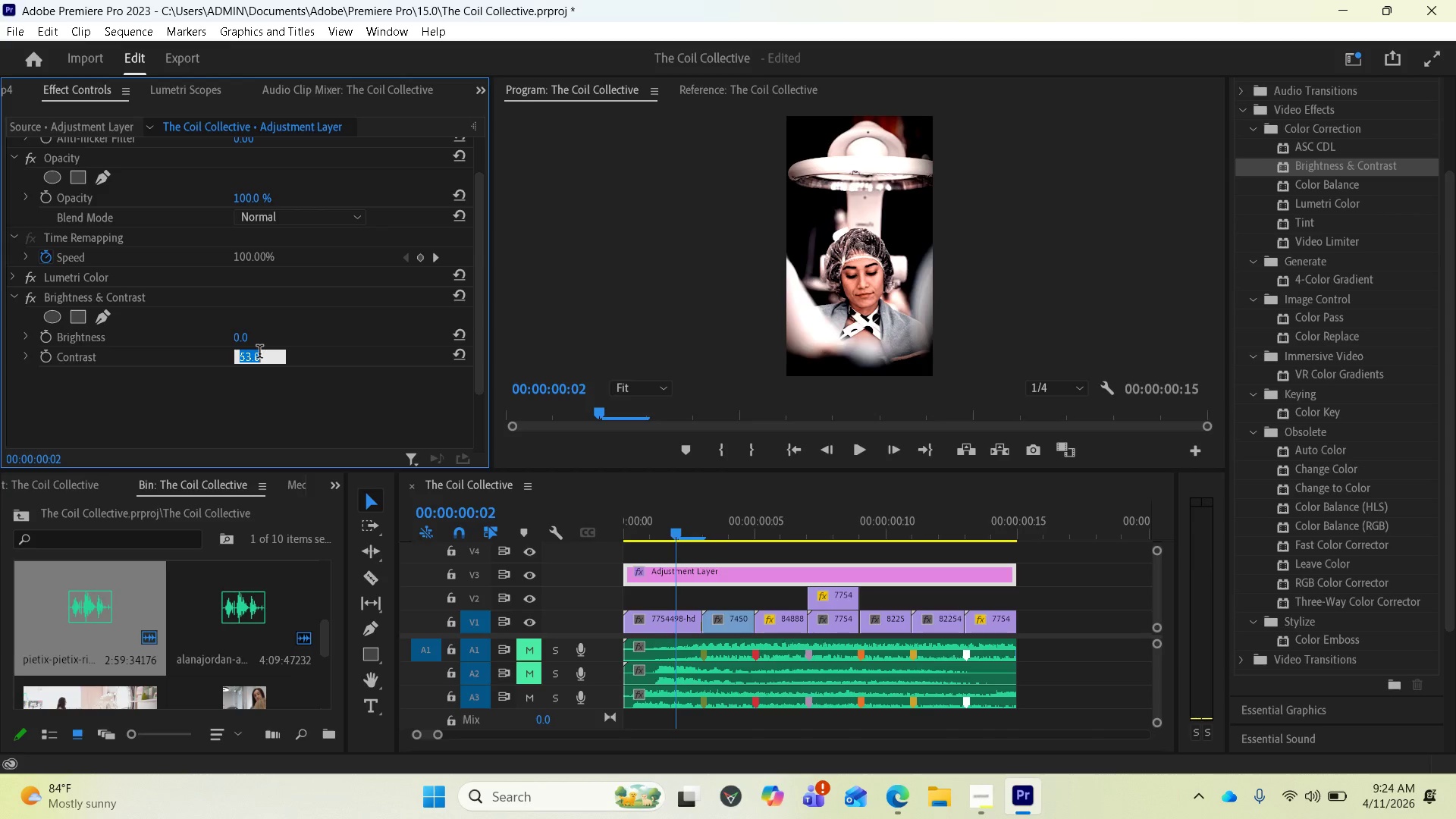 
key(0)
 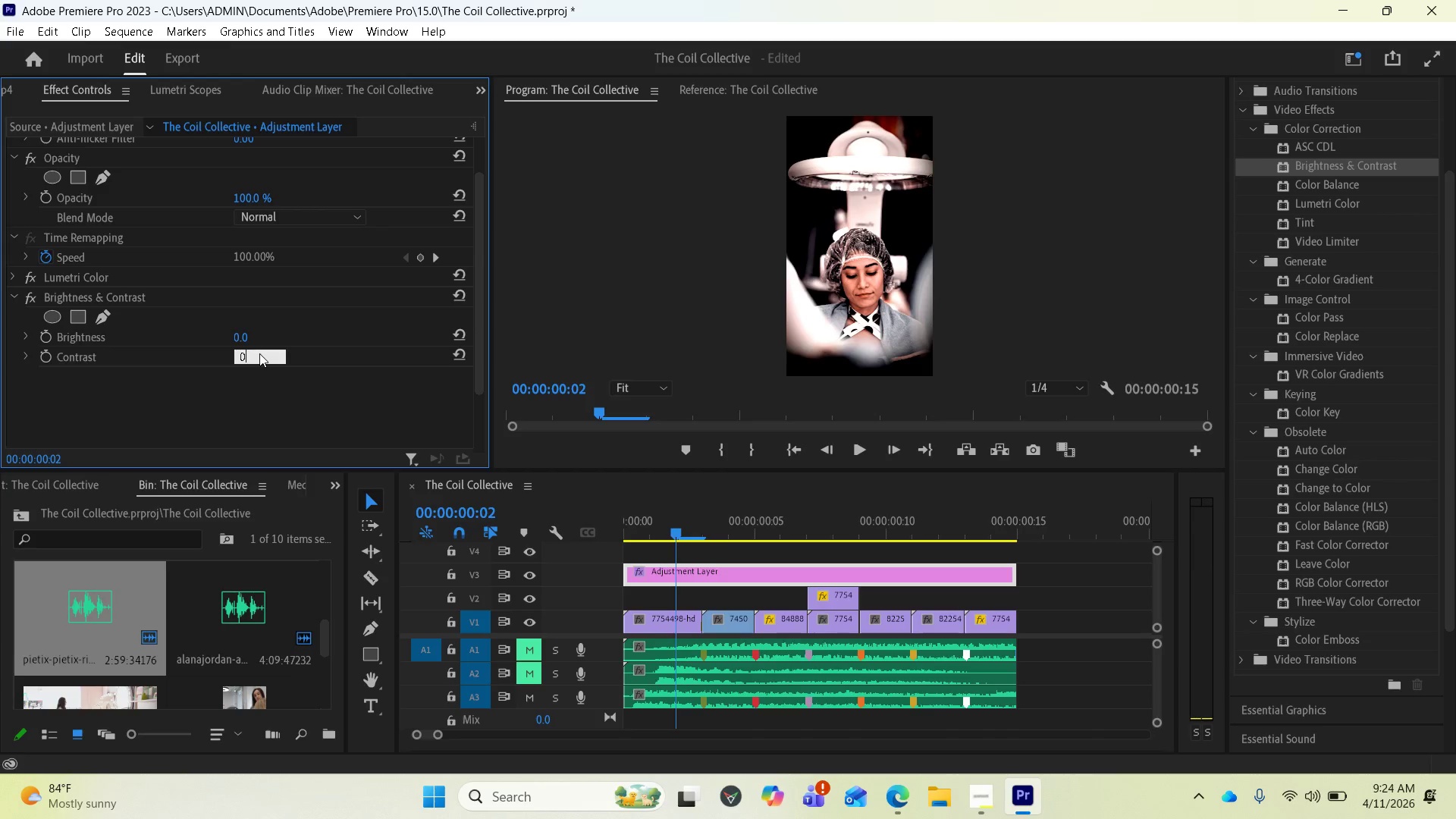 
key(Enter)
 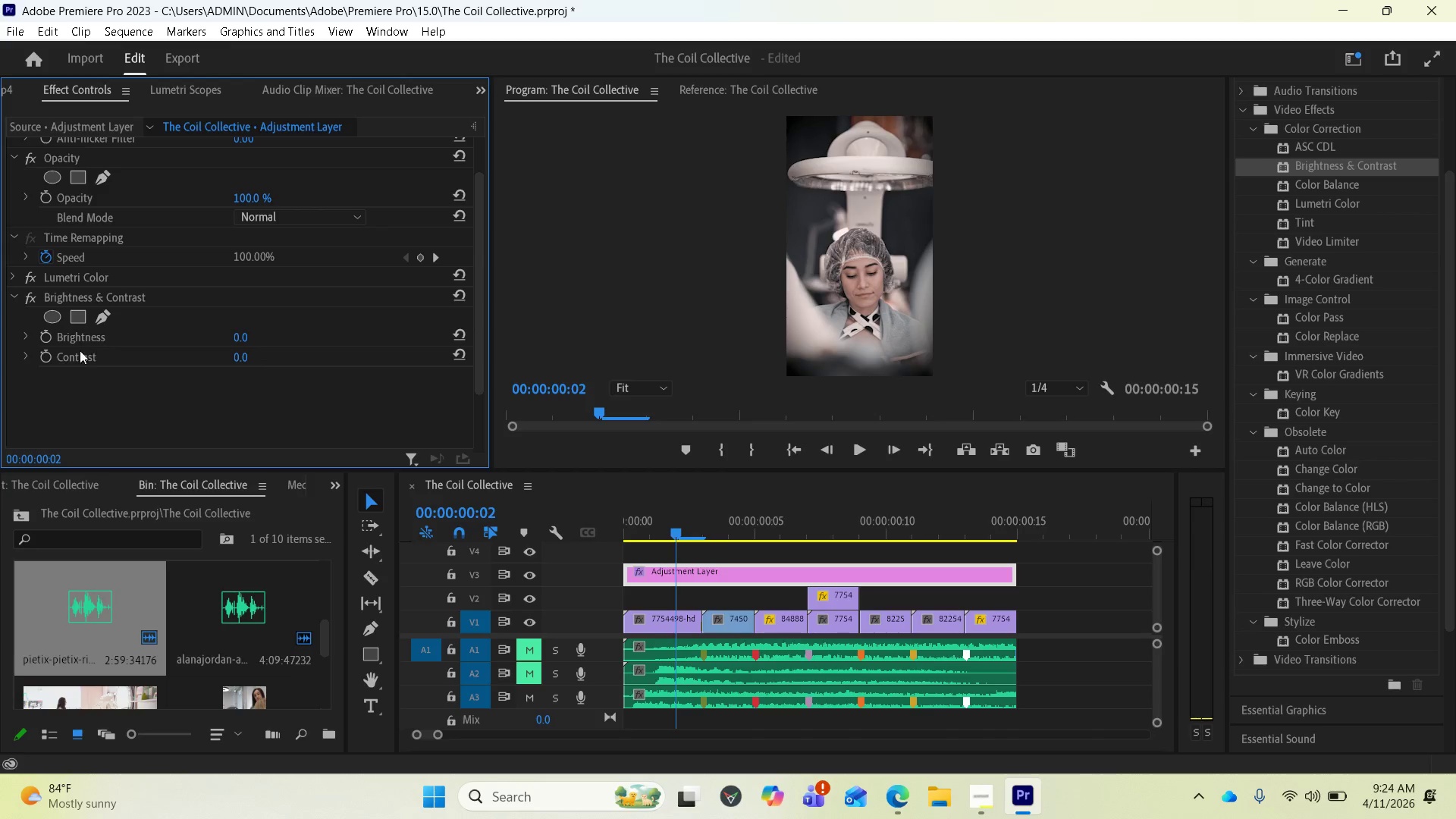 
wait(5.8)
 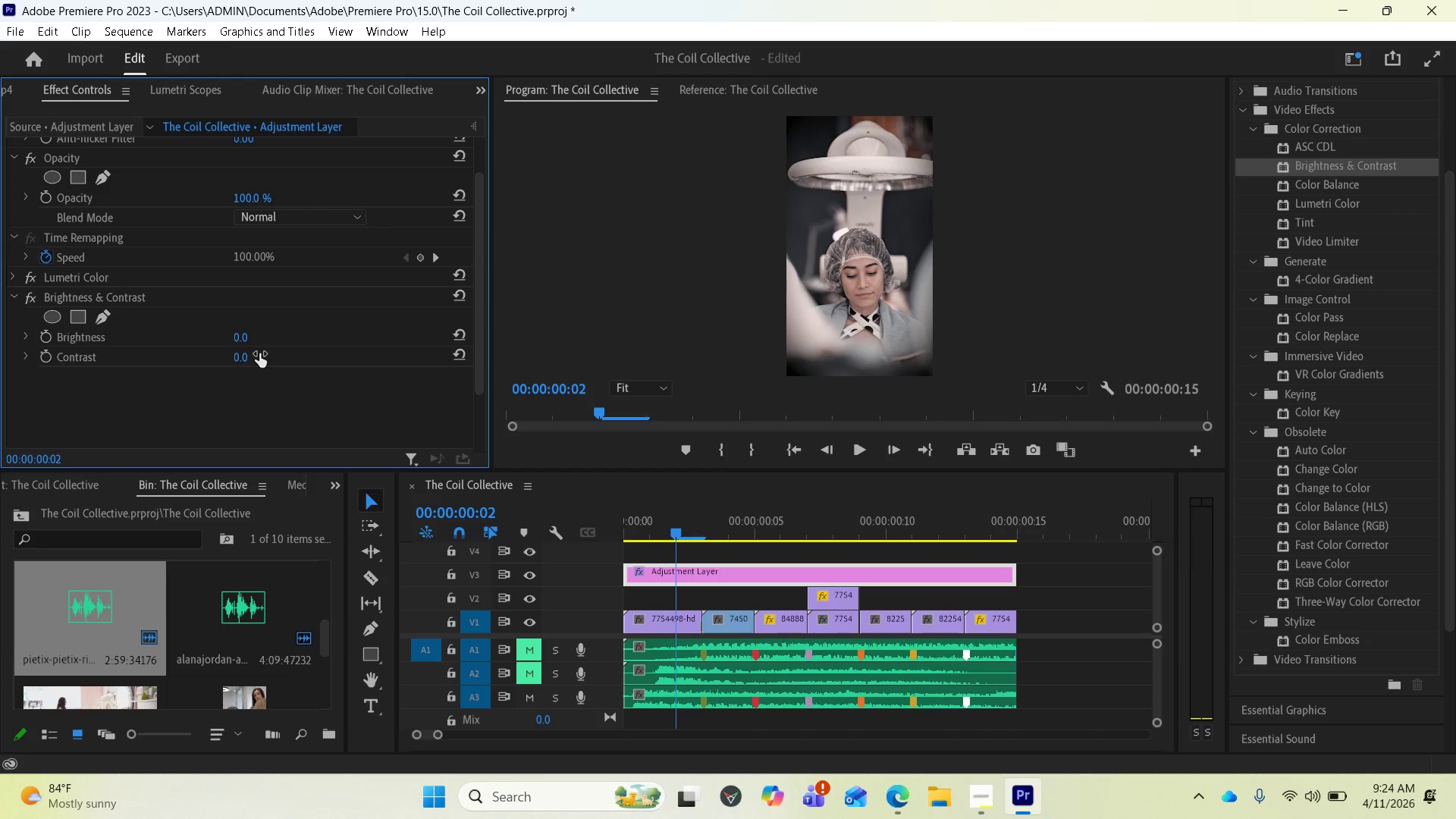 
left_click([24, 334])
 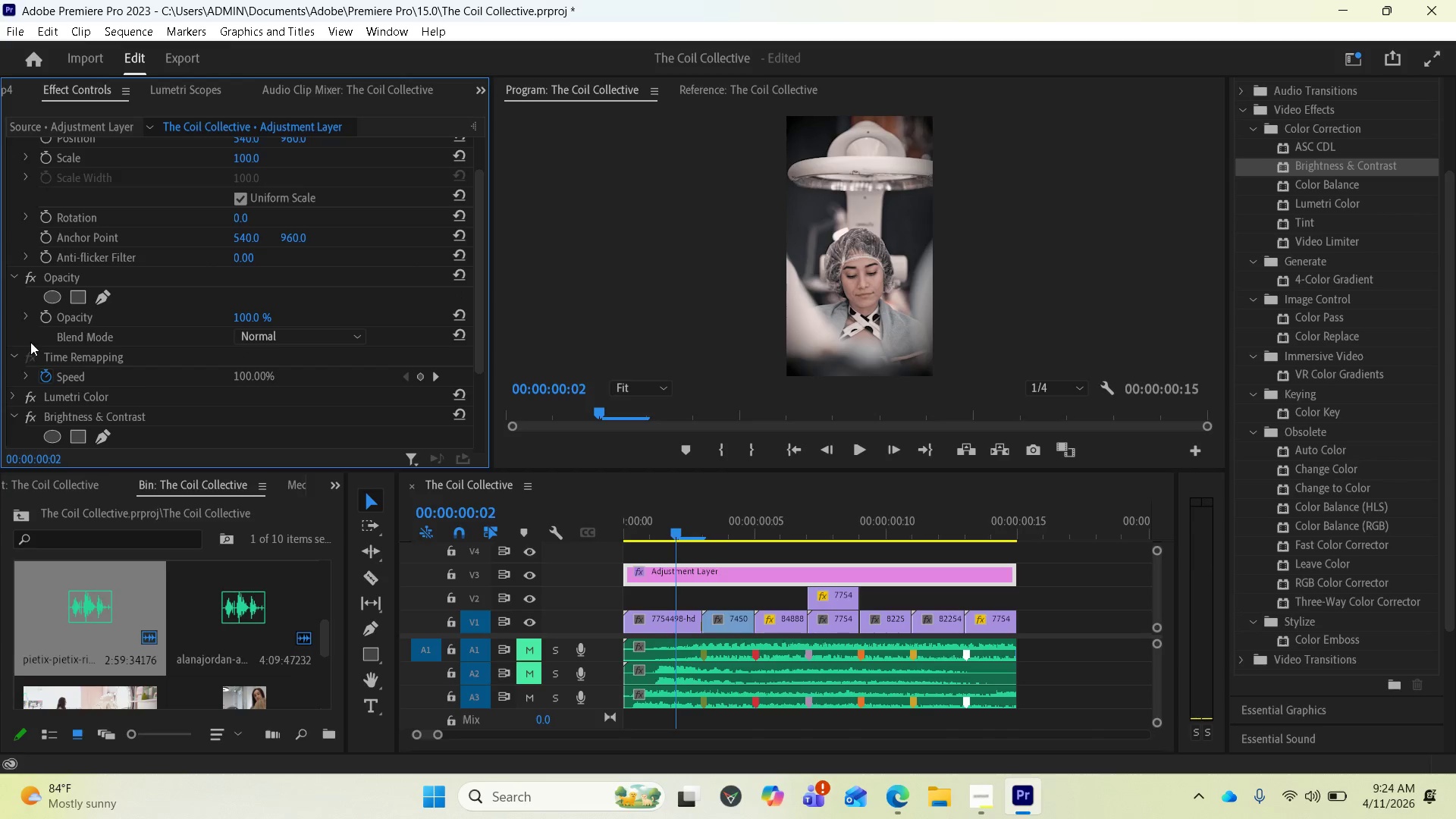 
scroll: coordinate [118, 327], scroll_direction: down, amount: 10.0
 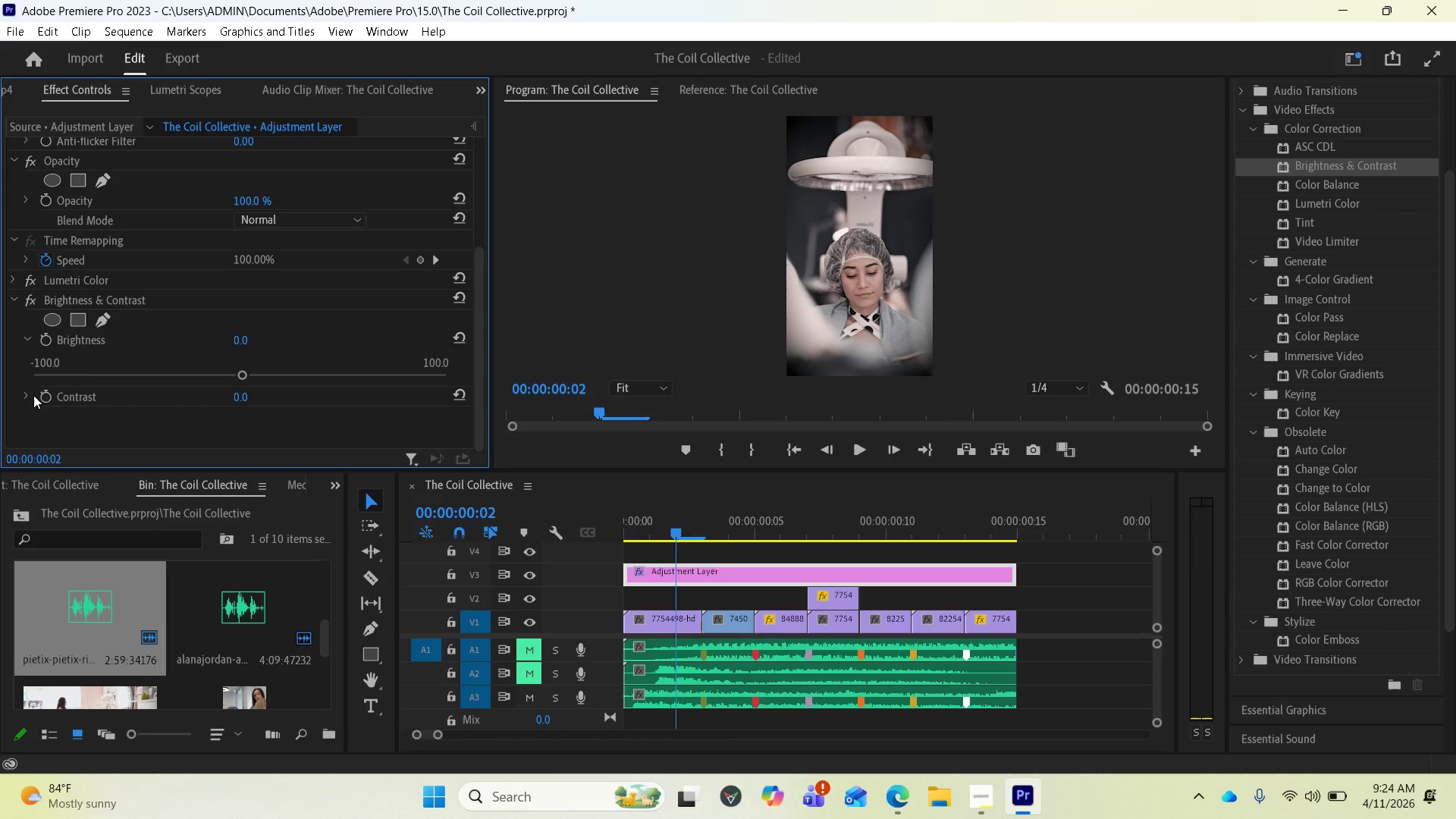 
wait(7.65)
 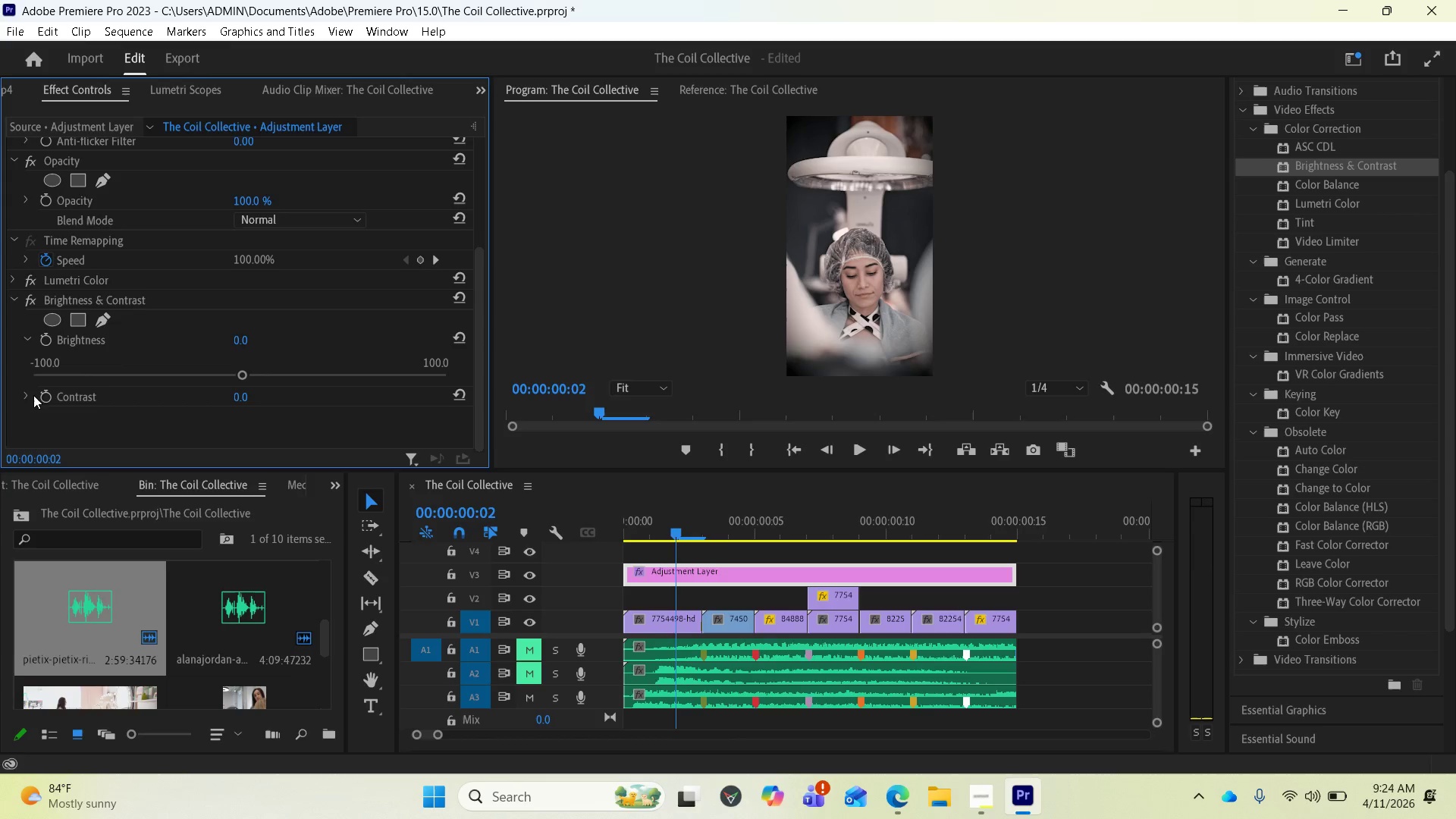 
left_click([27, 401])
 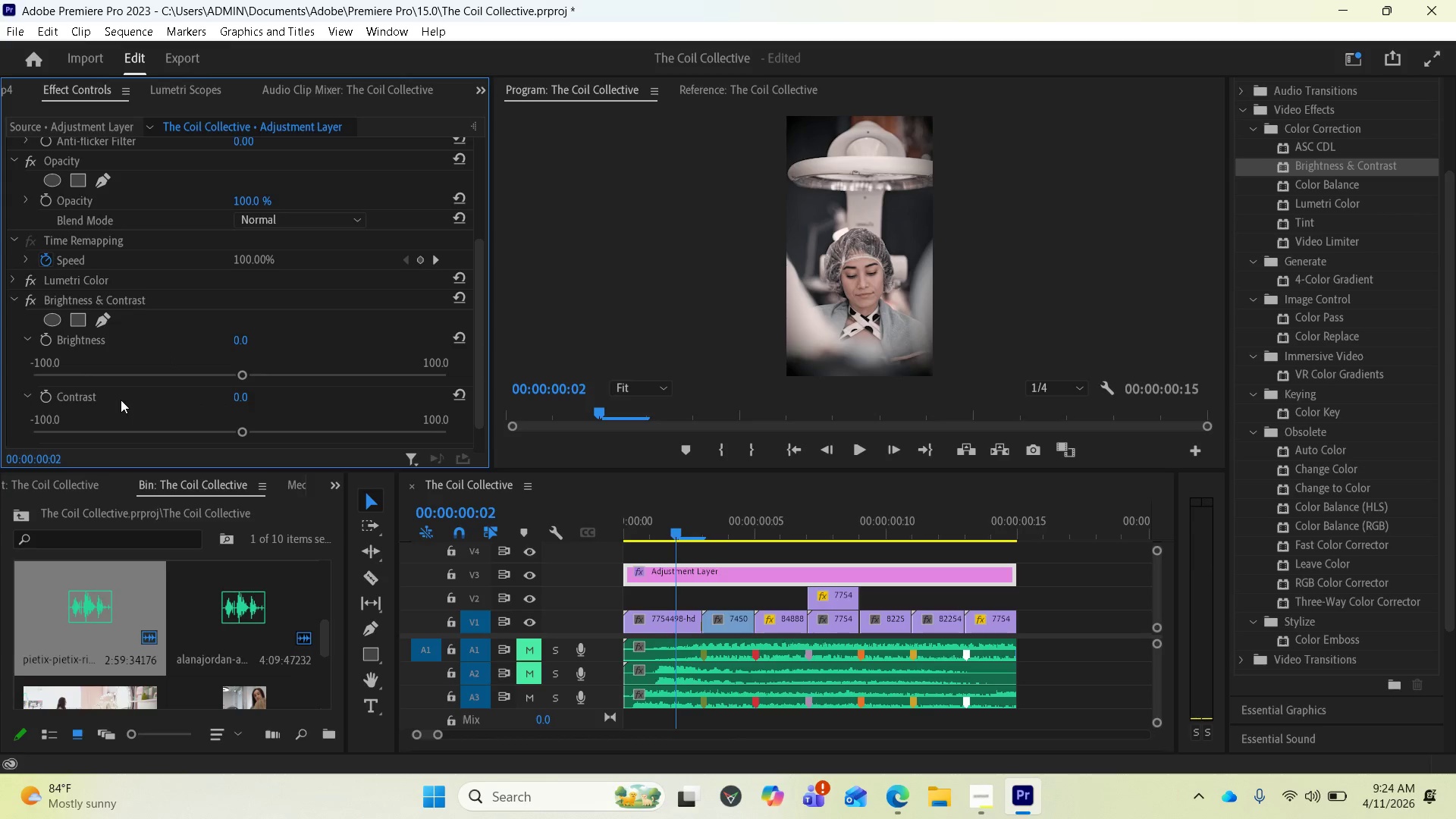 
scroll: coordinate [148, 406], scroll_direction: down, amount: 2.0
 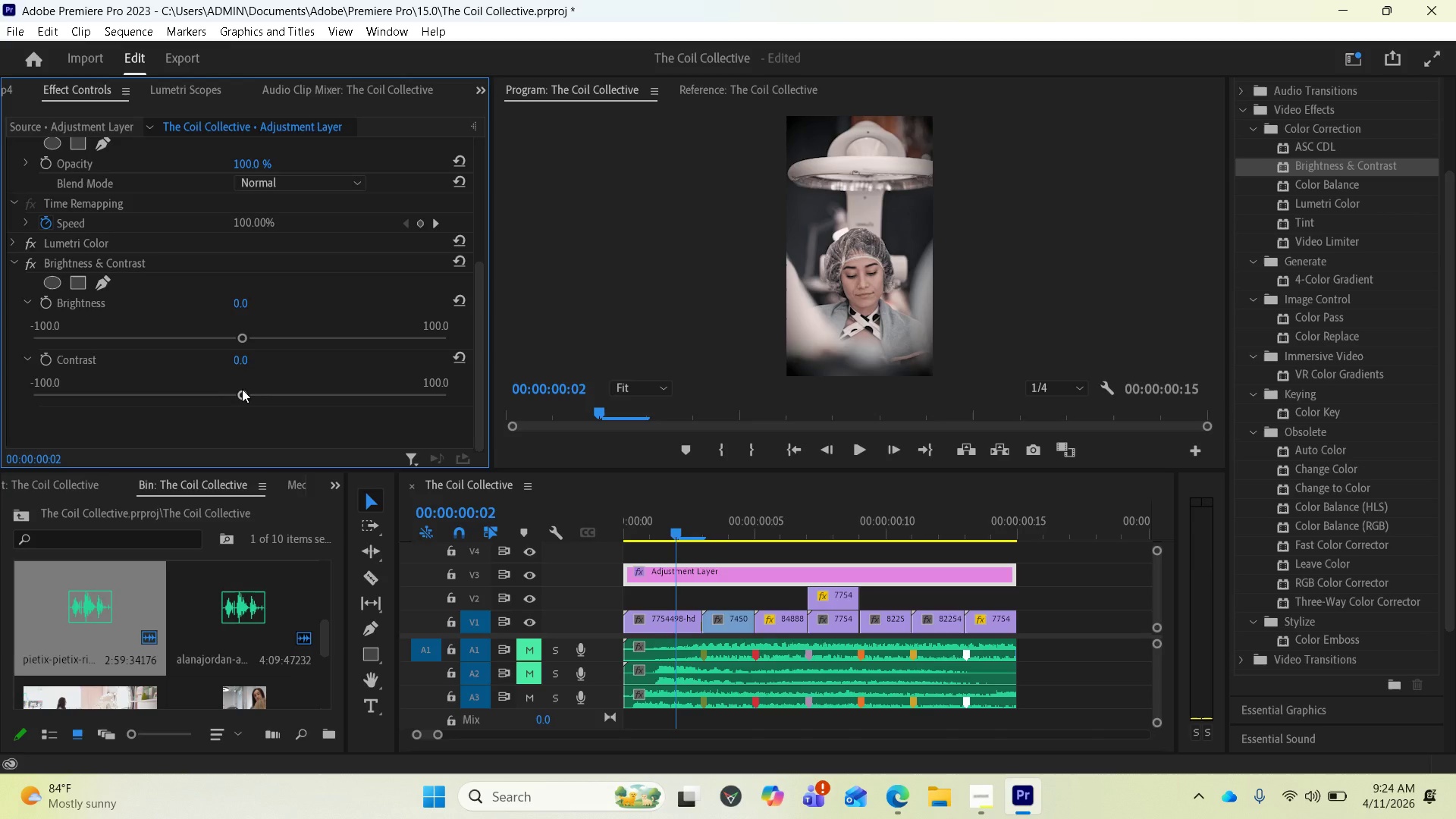 
left_click_drag(start_coordinate=[242, 388], to_coordinate=[249, 404])
 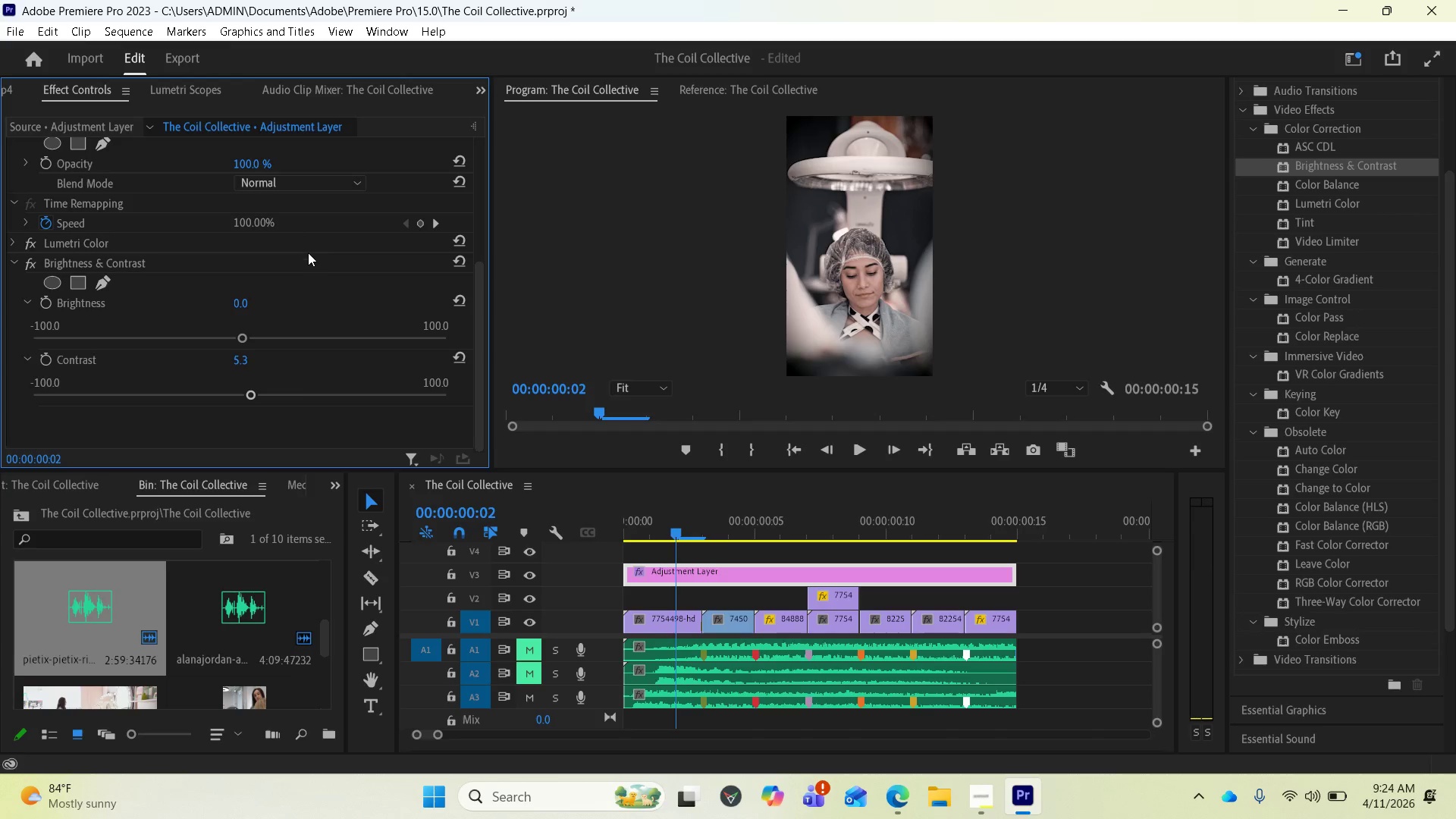 
right_click([306, 259])
 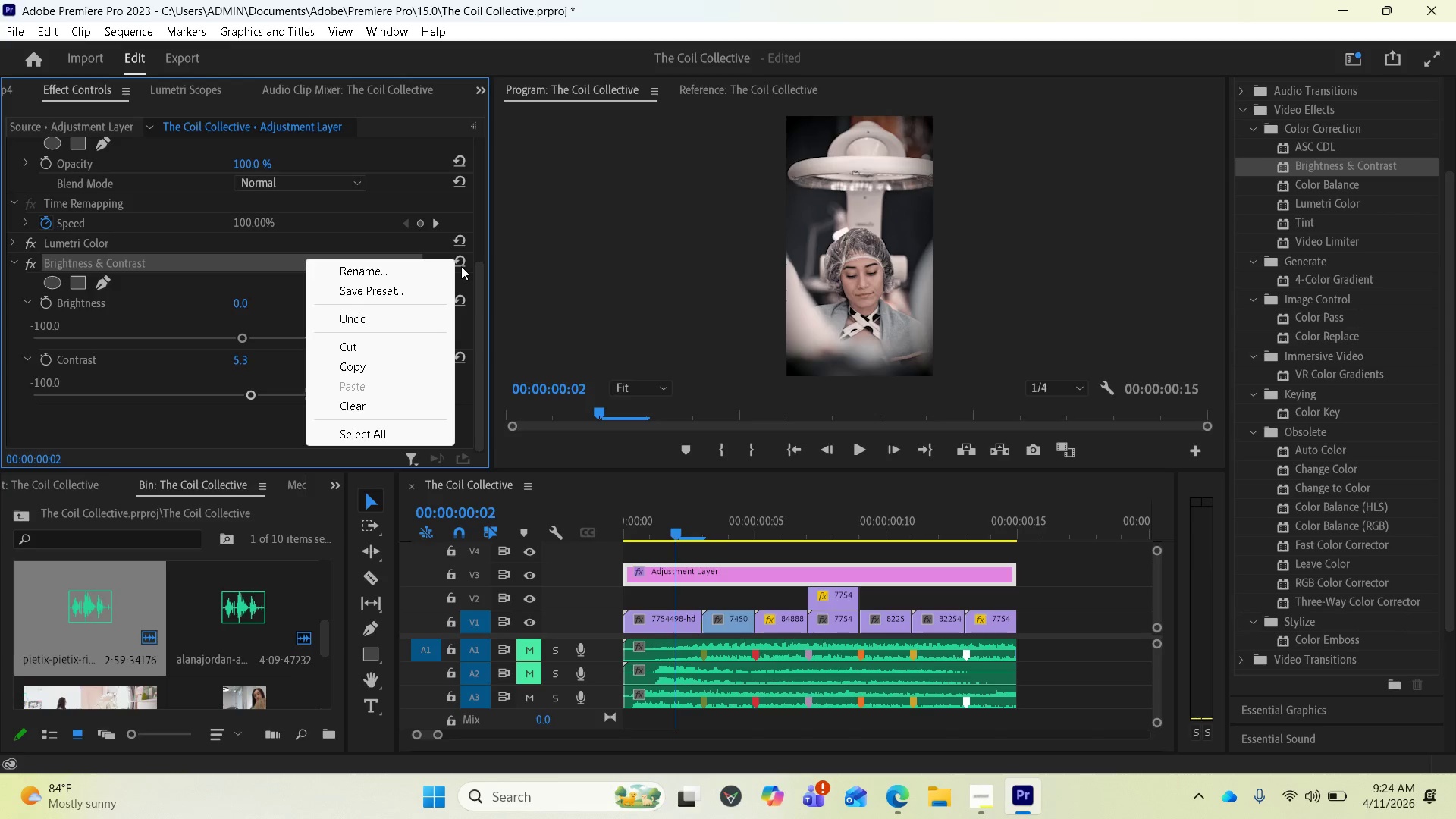 
left_click([463, 261])
 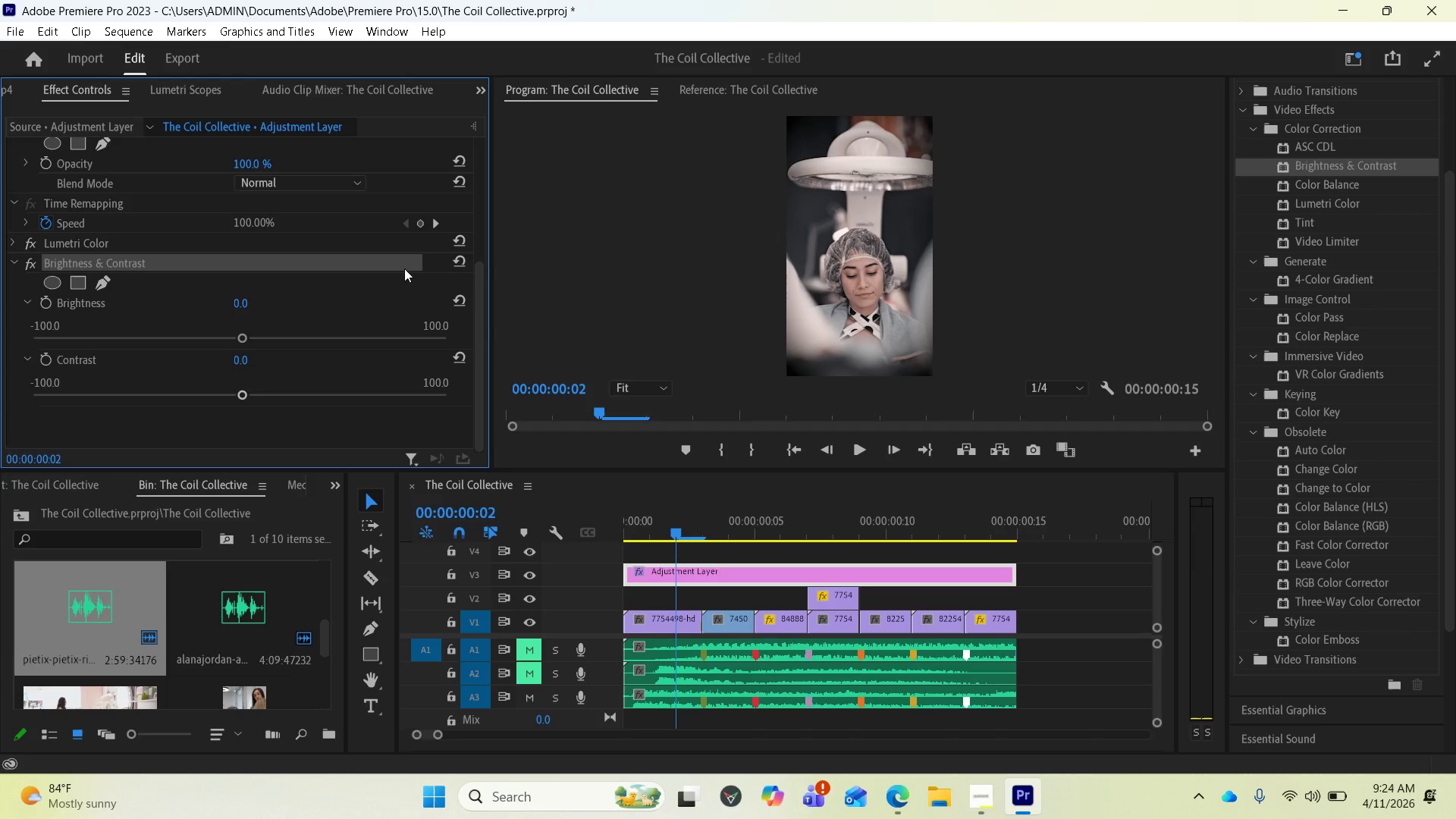 
right_click([380, 264])
 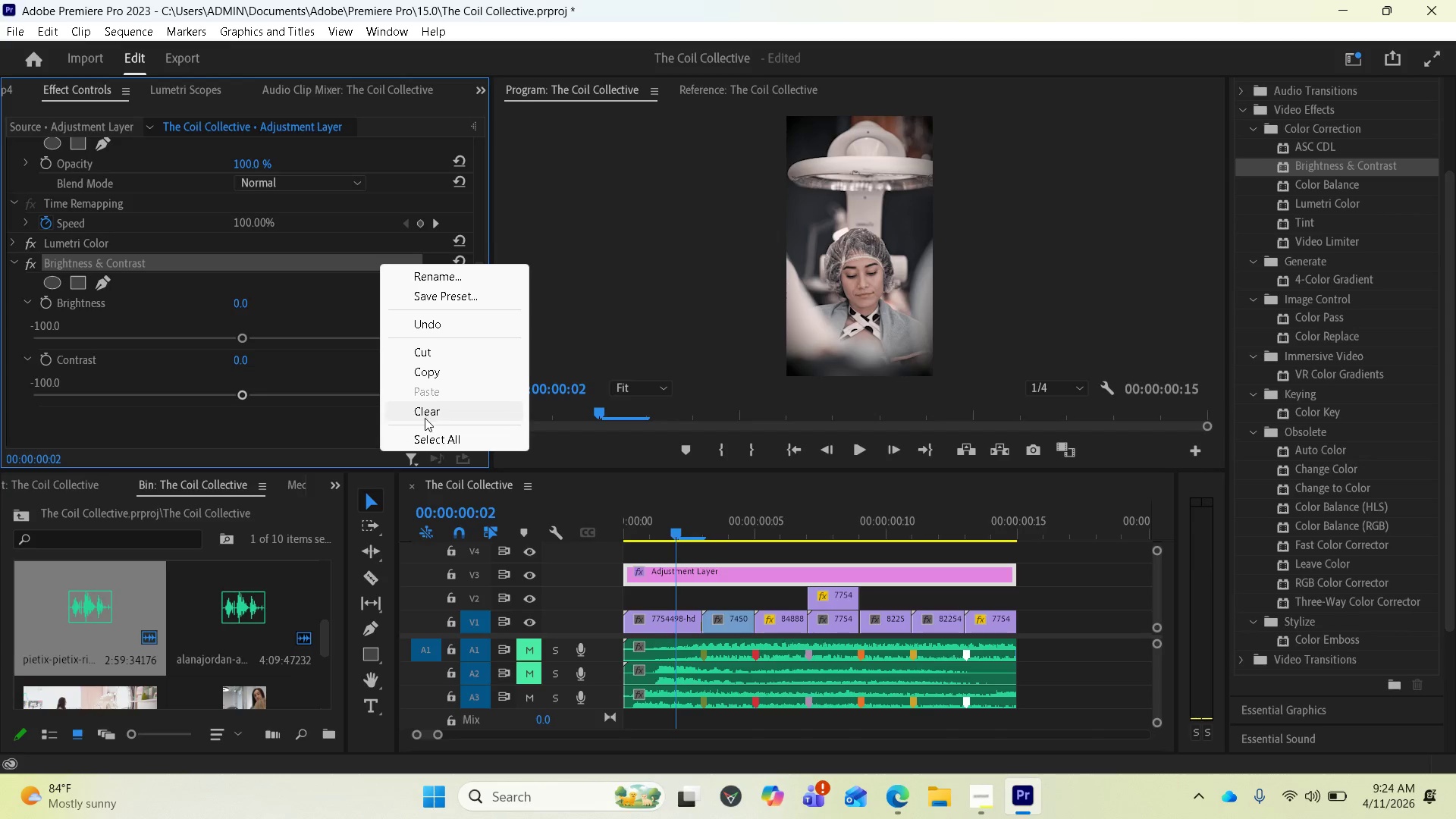 
left_click([425, 414])
 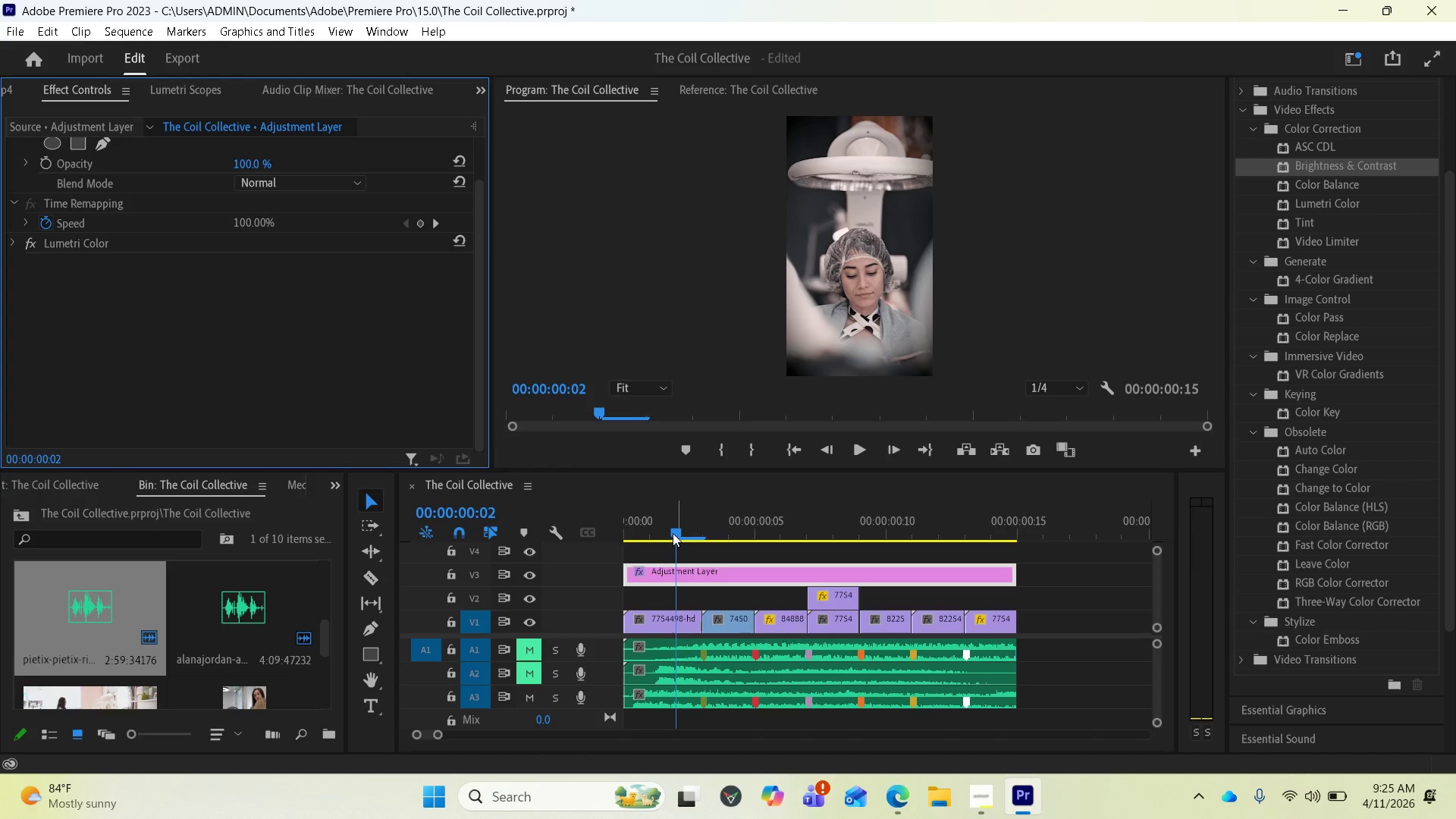 
wait(60.05)
 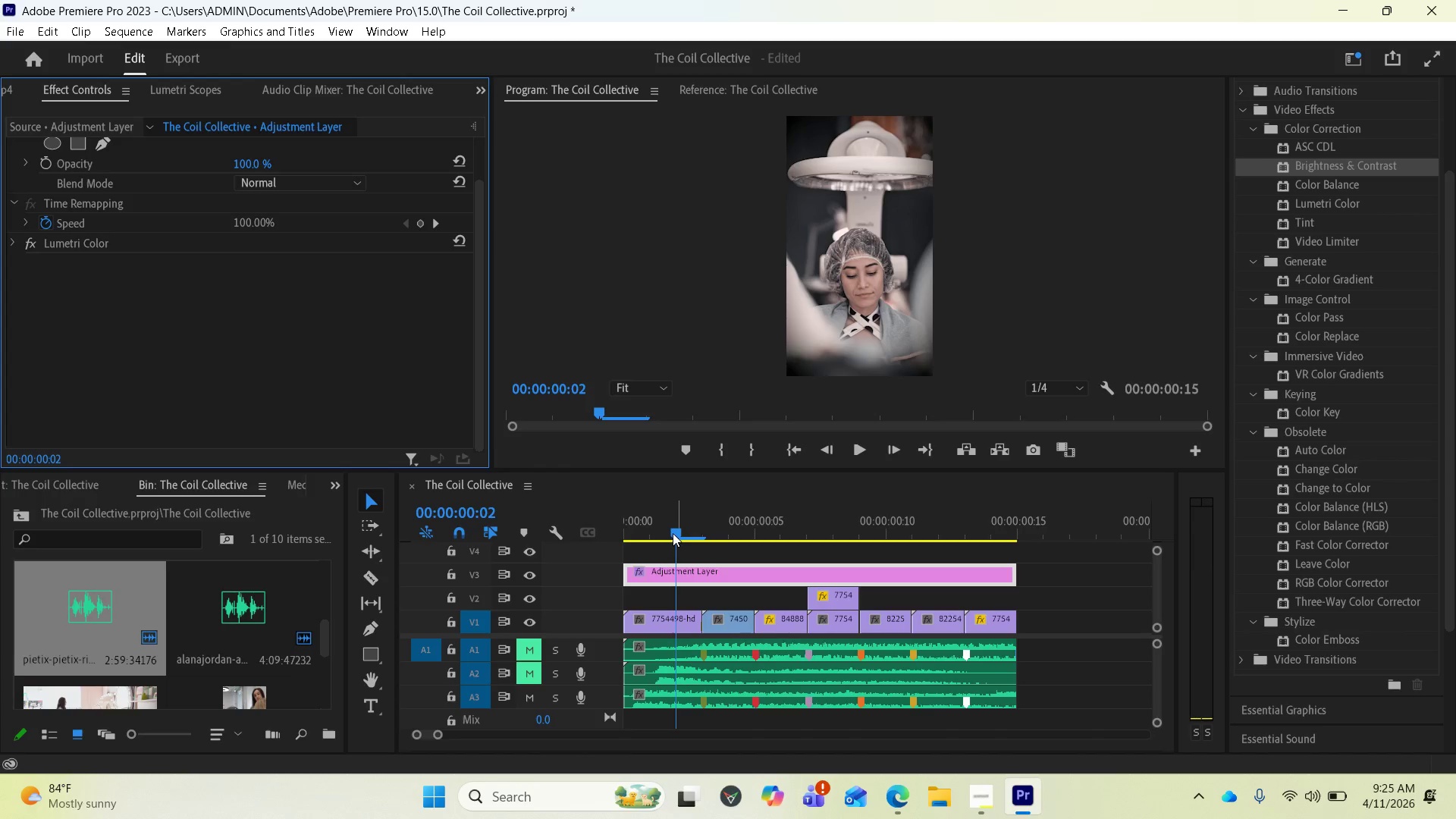 
scroll: coordinate [282, 595], scroll_direction: down, amount: 1.0
 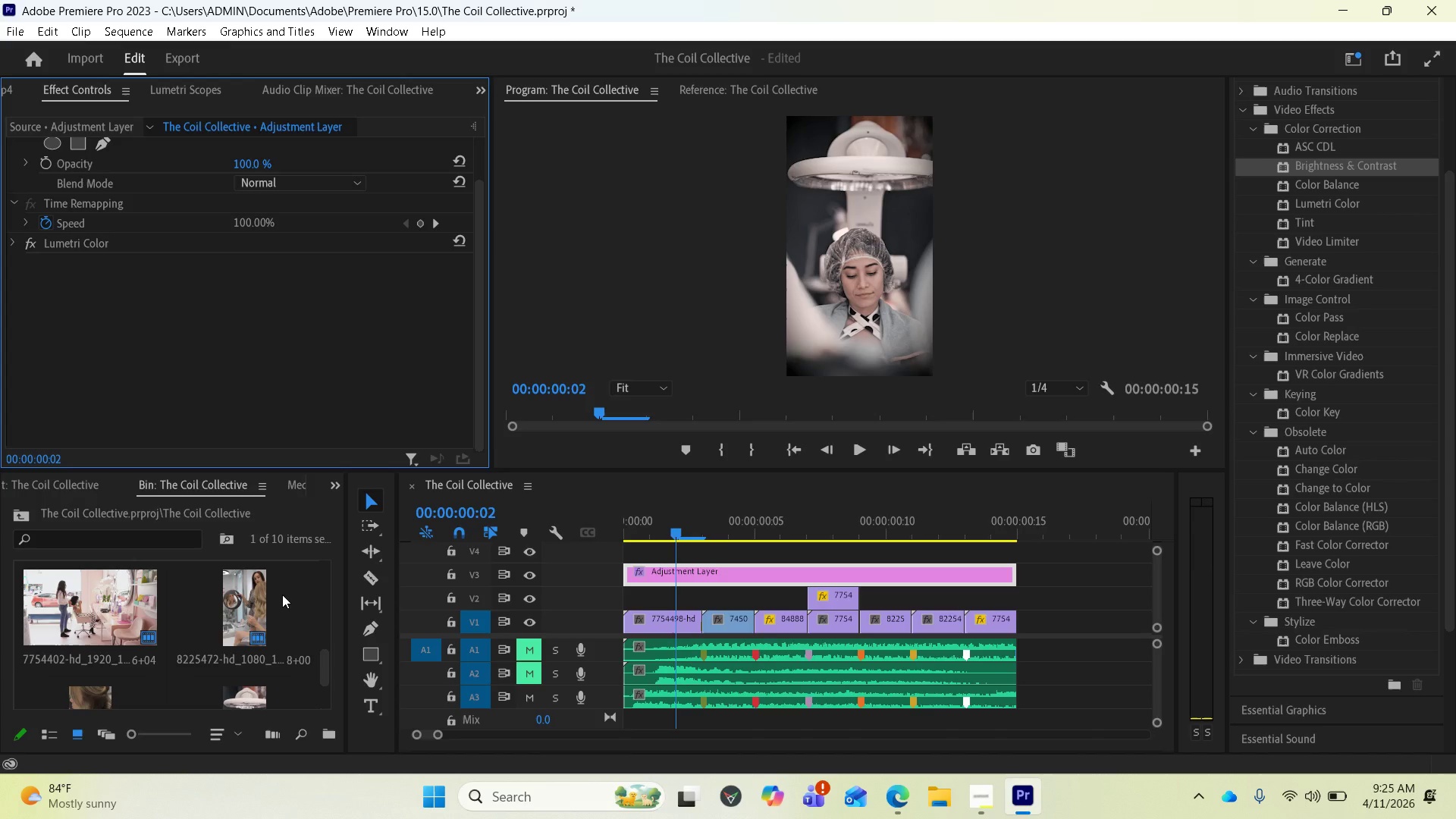 
scroll: coordinate [282, 595], scroll_direction: up, amount: 3.0
 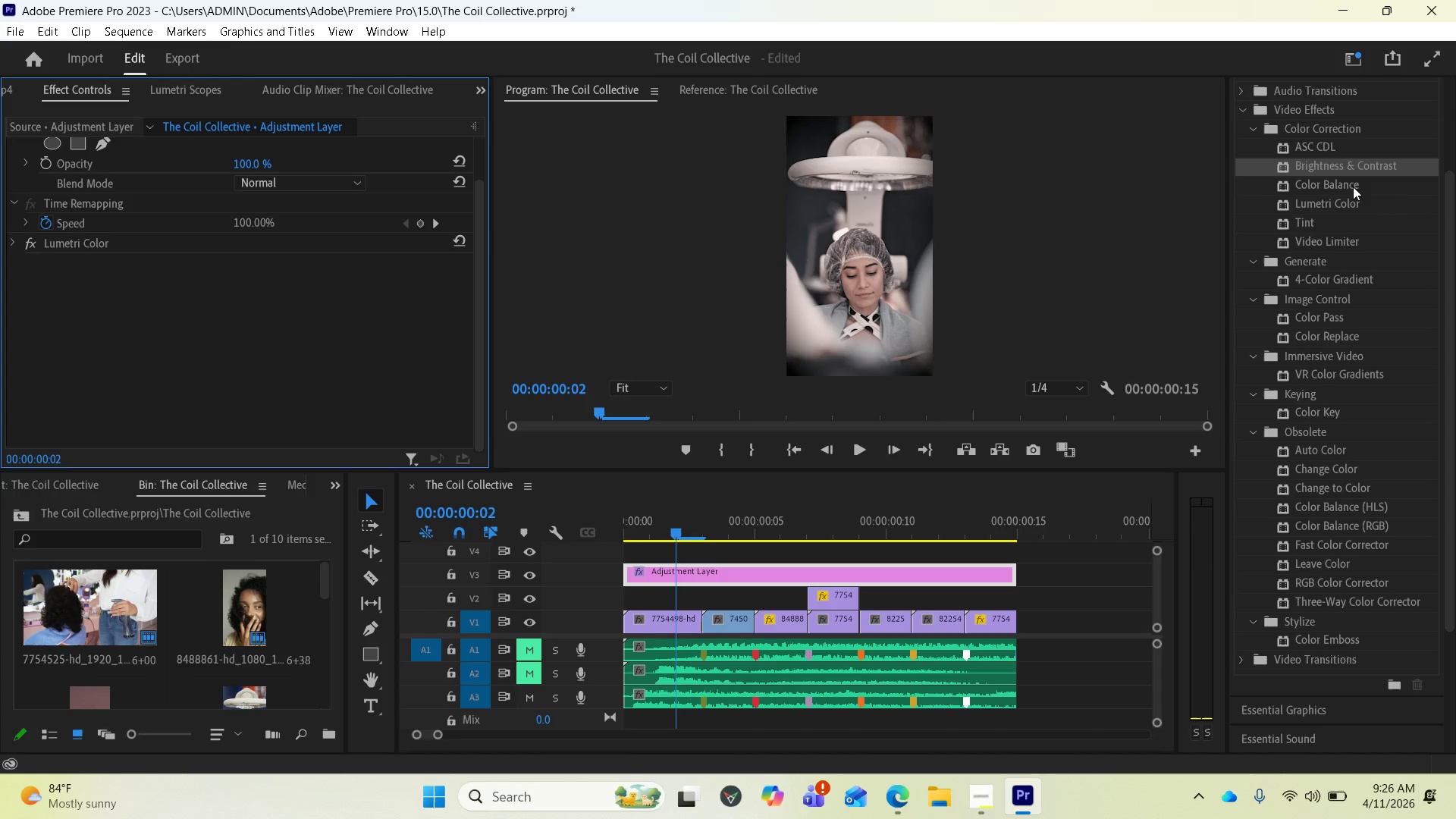 
left_click_drag(start_coordinate=[1301, 143], to_coordinate=[762, 579])
 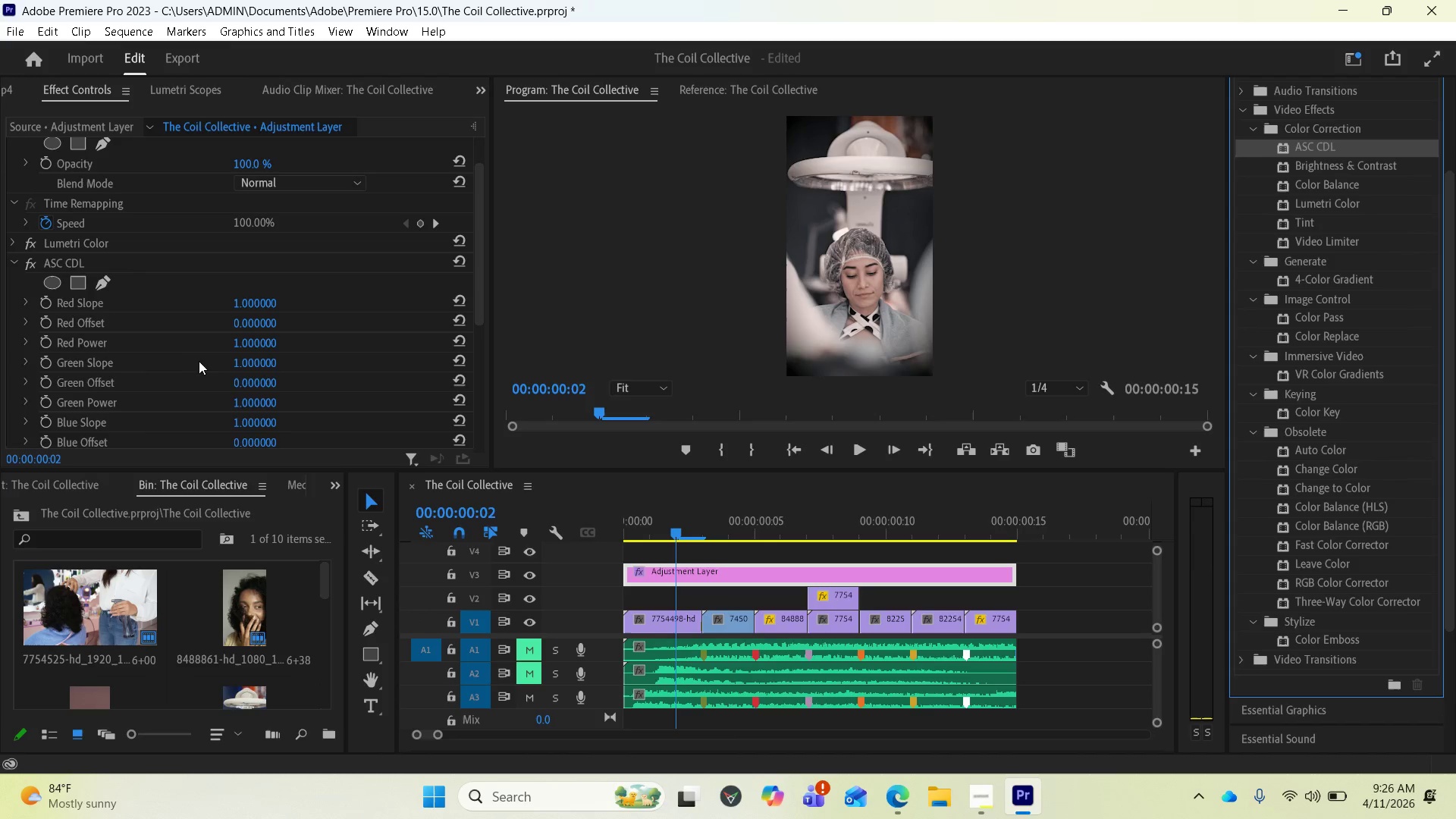 
scroll: coordinate [217, 353], scroll_direction: down, amount: 12.0
 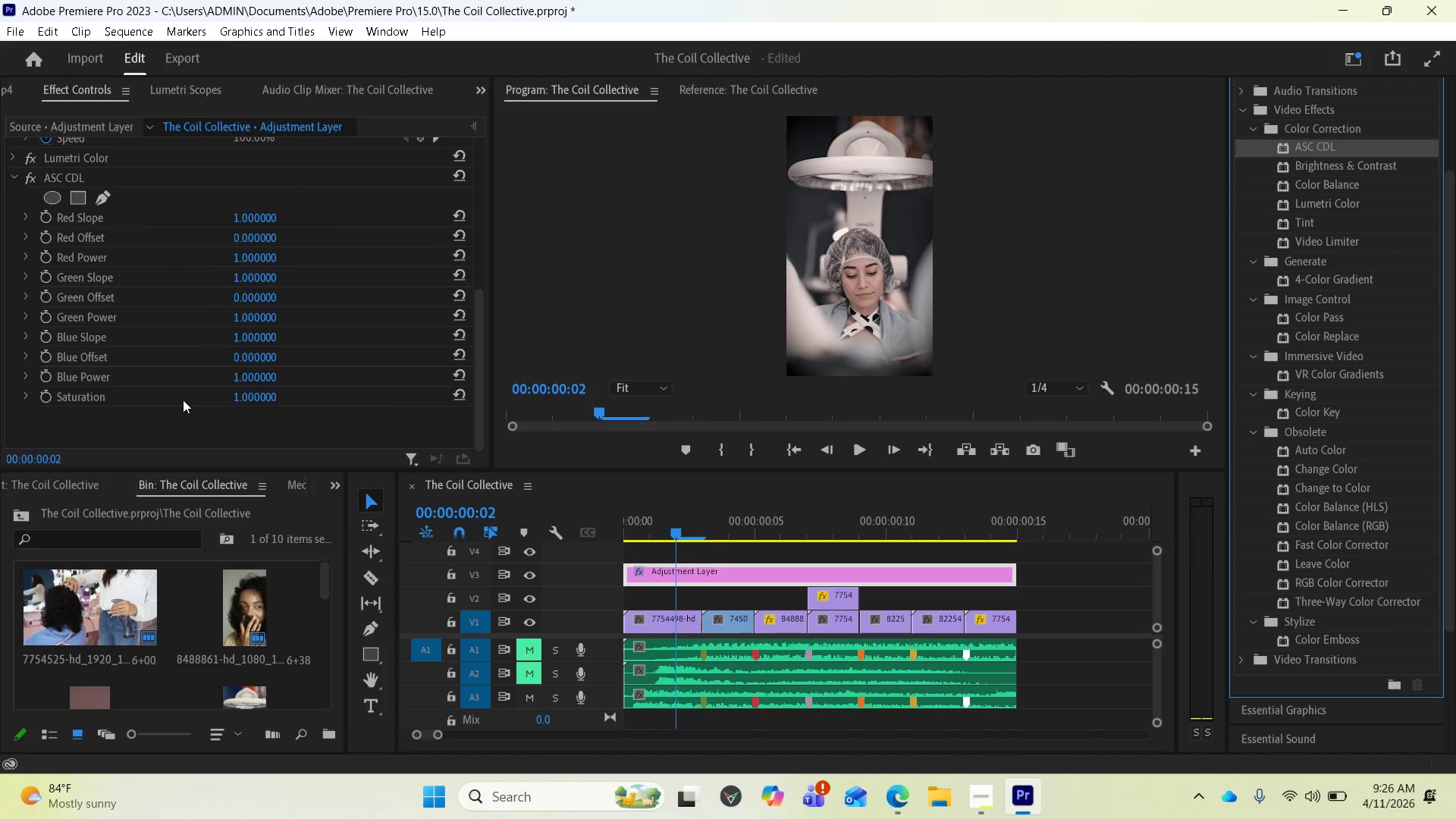 
wait(6.98)
 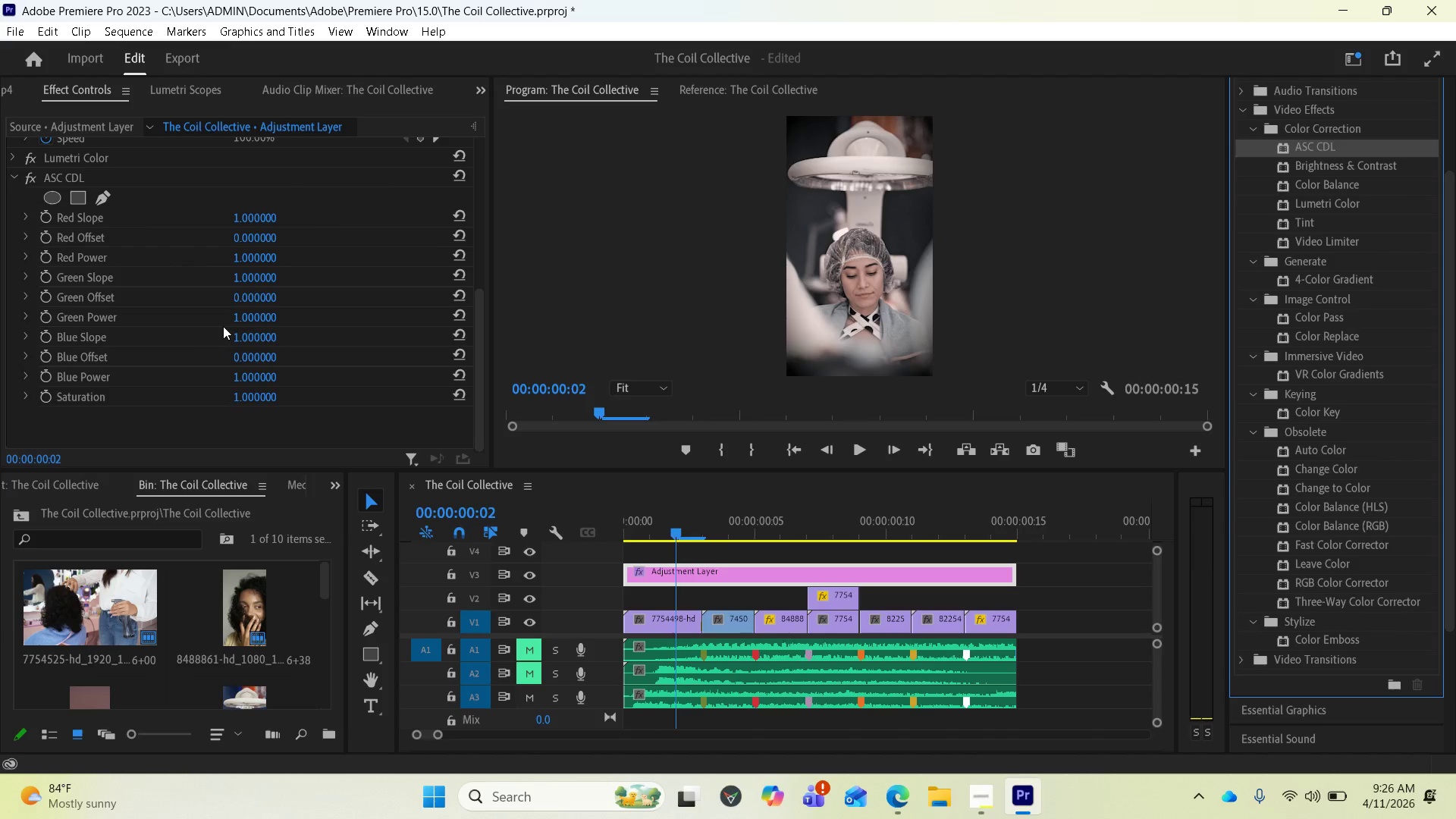 
left_click([975, 793])